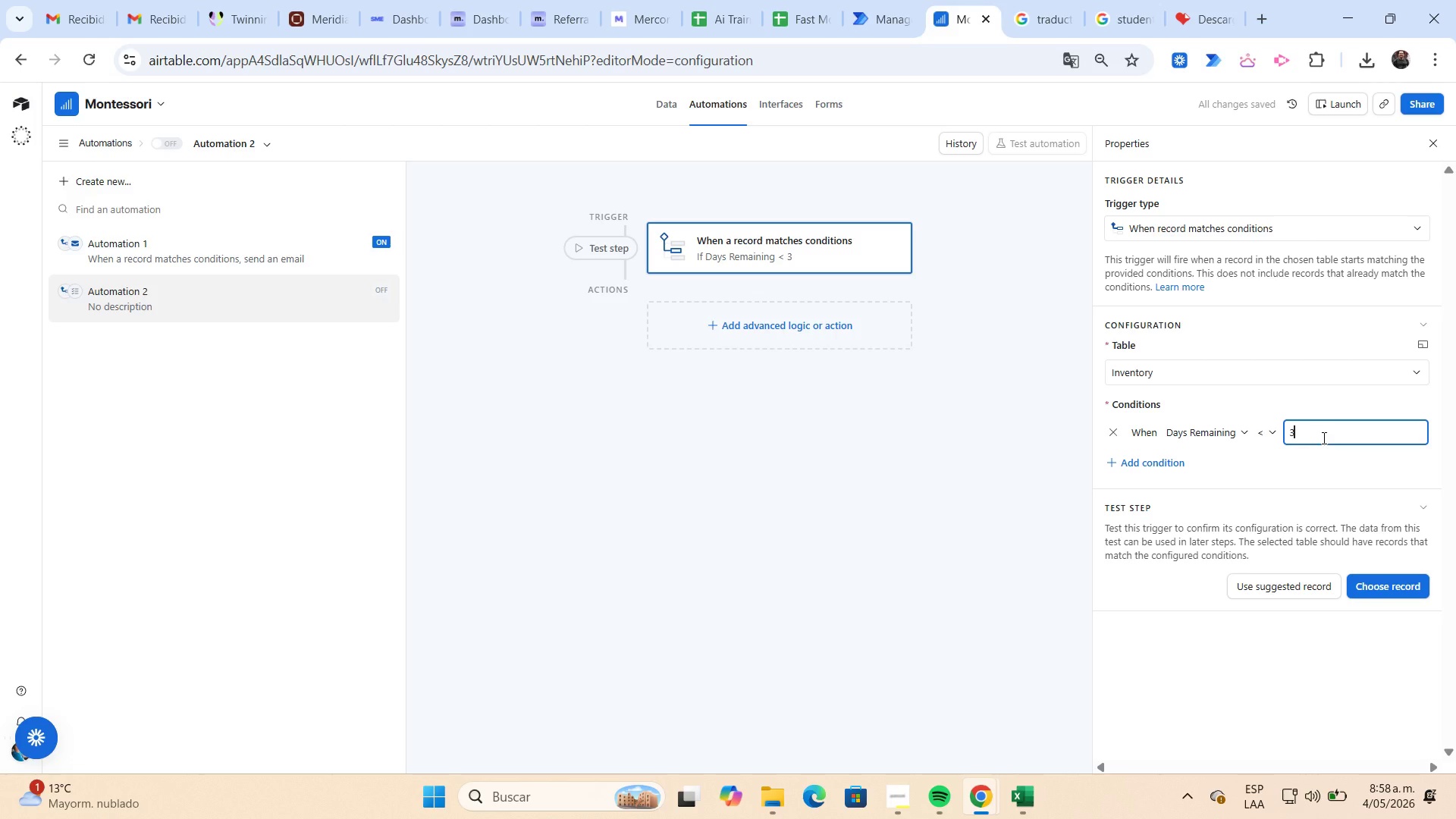 
wait(5.95)
 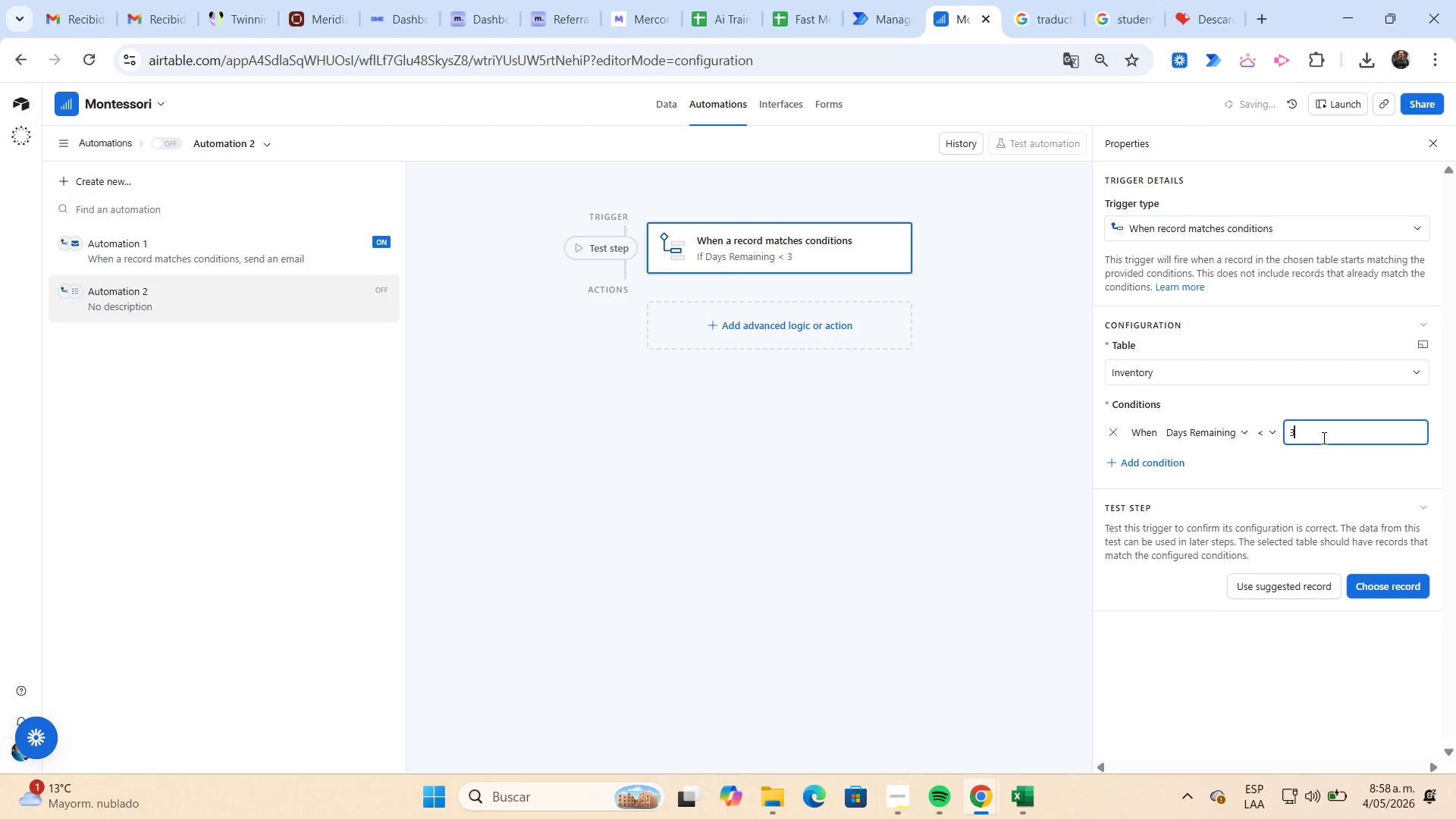 
left_click([1291, 587])
 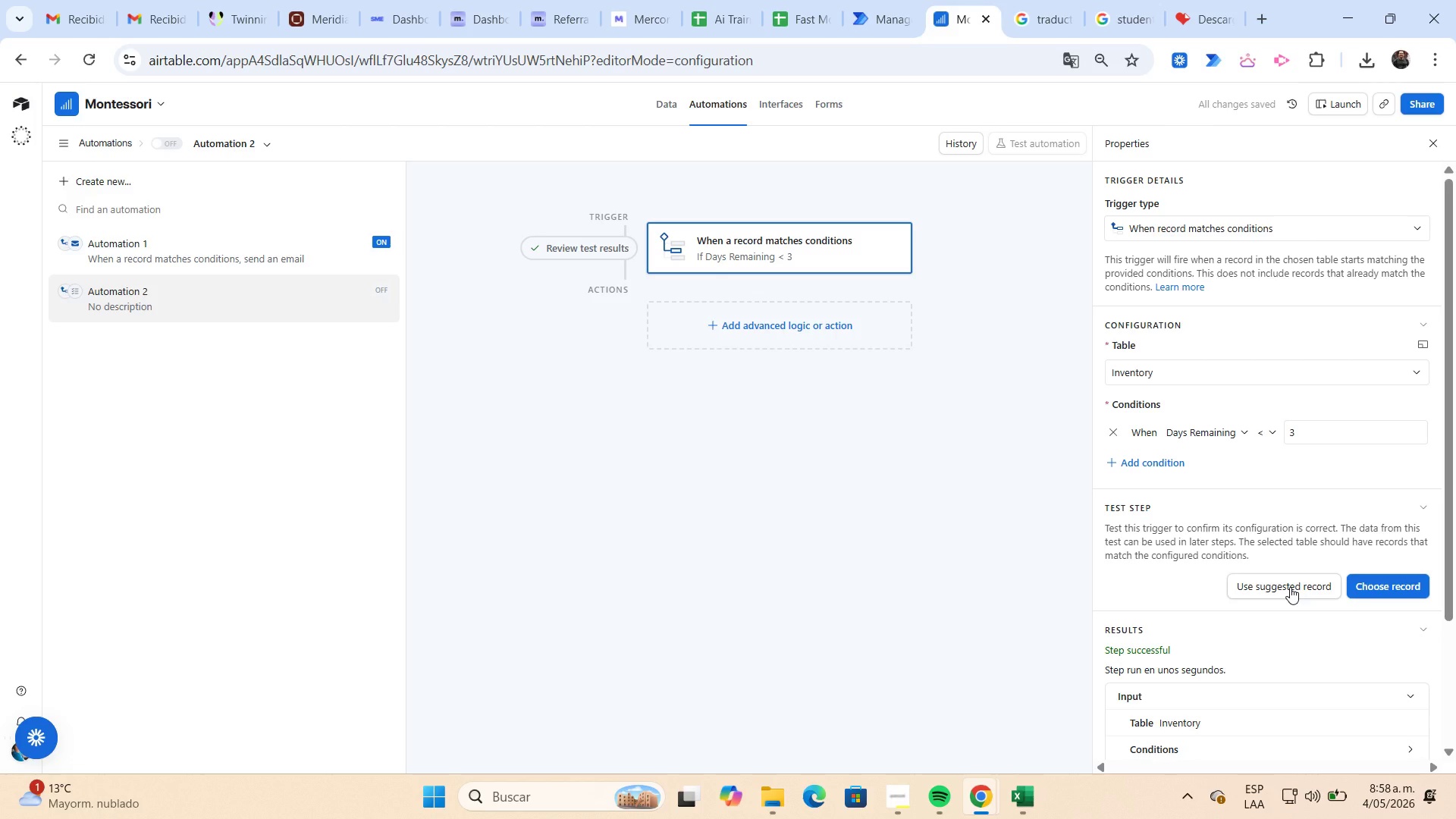 
scroll: coordinate [1290, 587], scroll_direction: down, amount: 1.0
 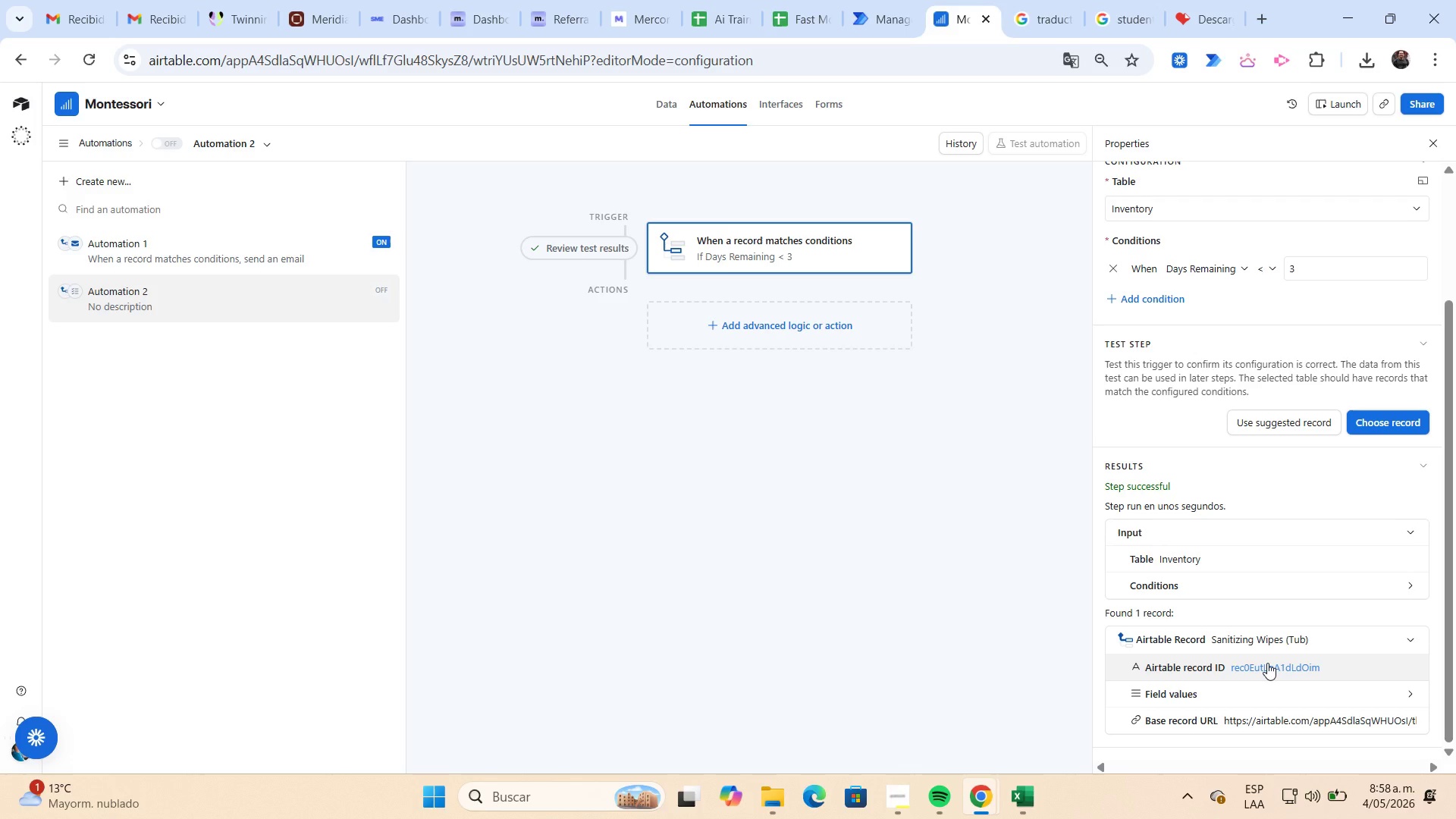 
wait(11.44)
 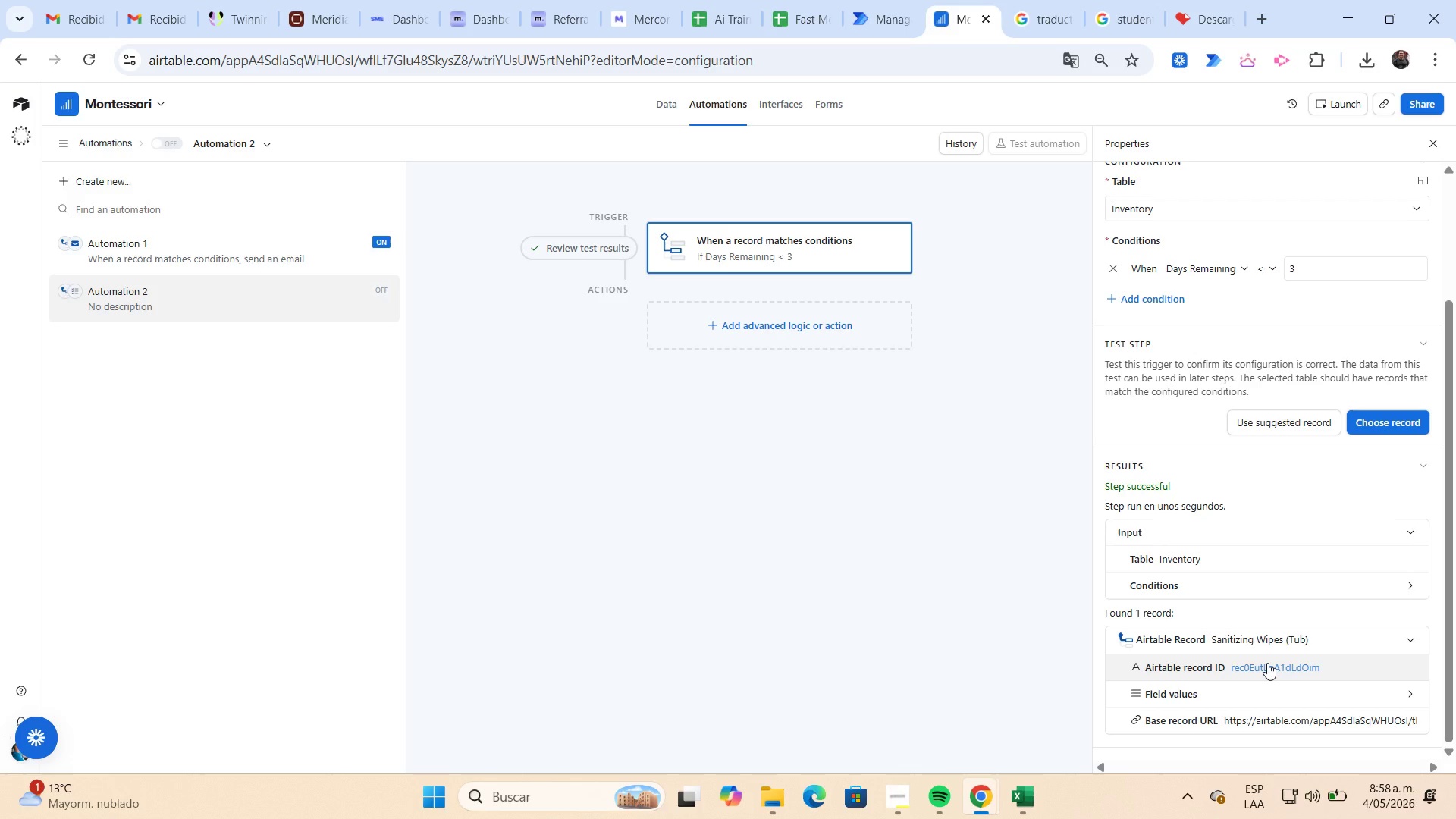 
left_click([830, 335])
 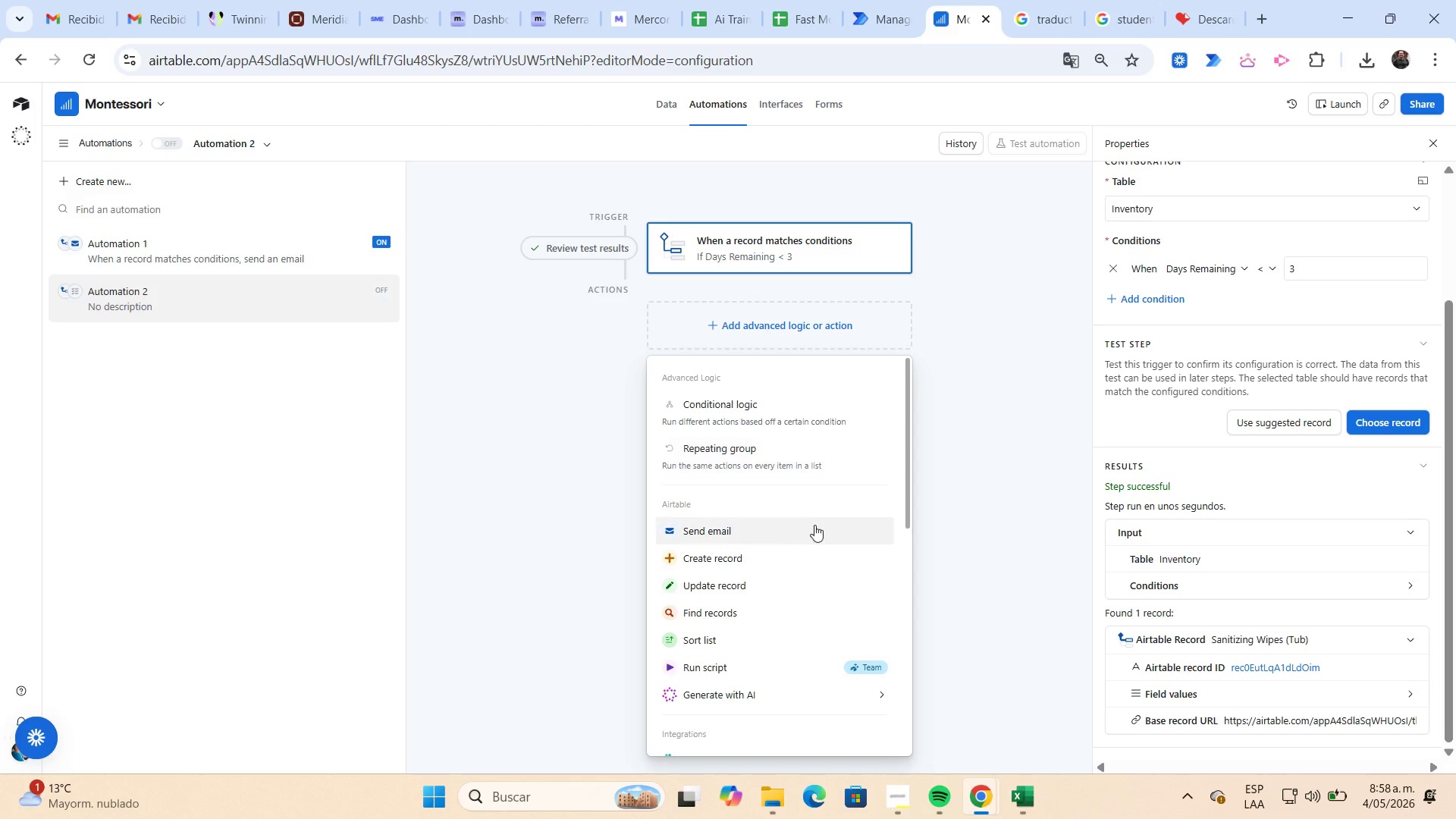 
left_click([814, 530])
 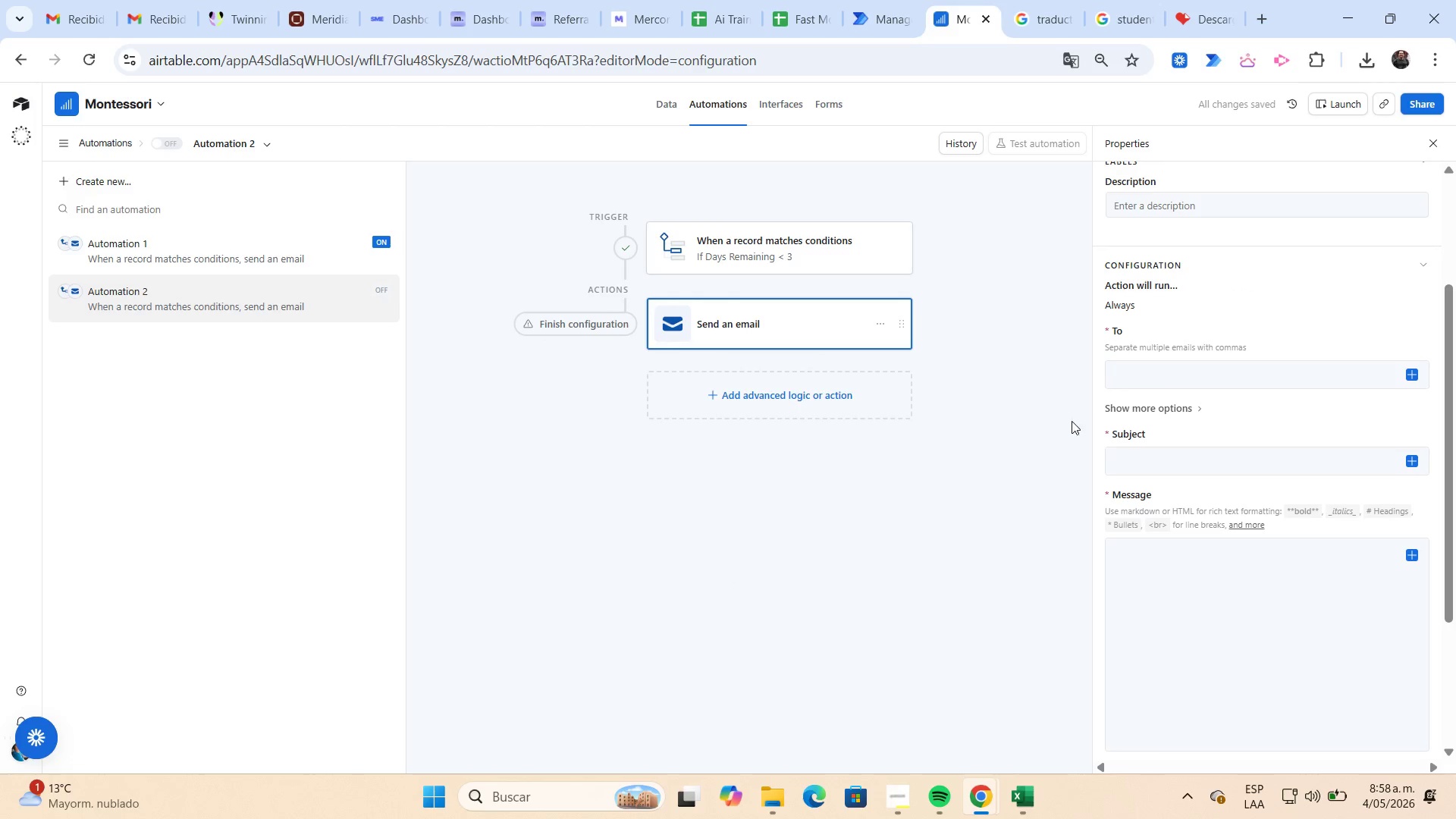 
left_click([1138, 384])
 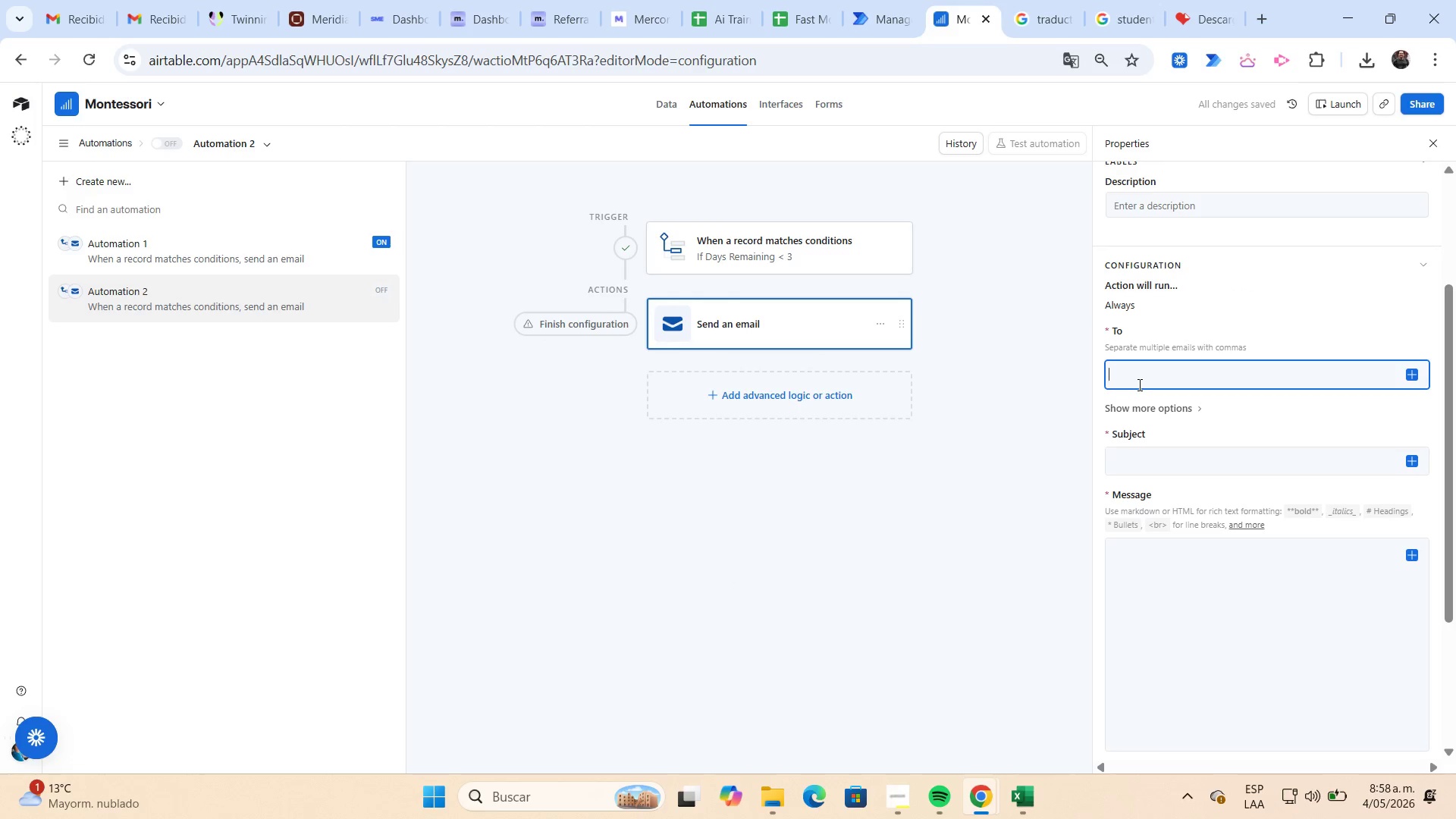 
type(tauruseuro)
 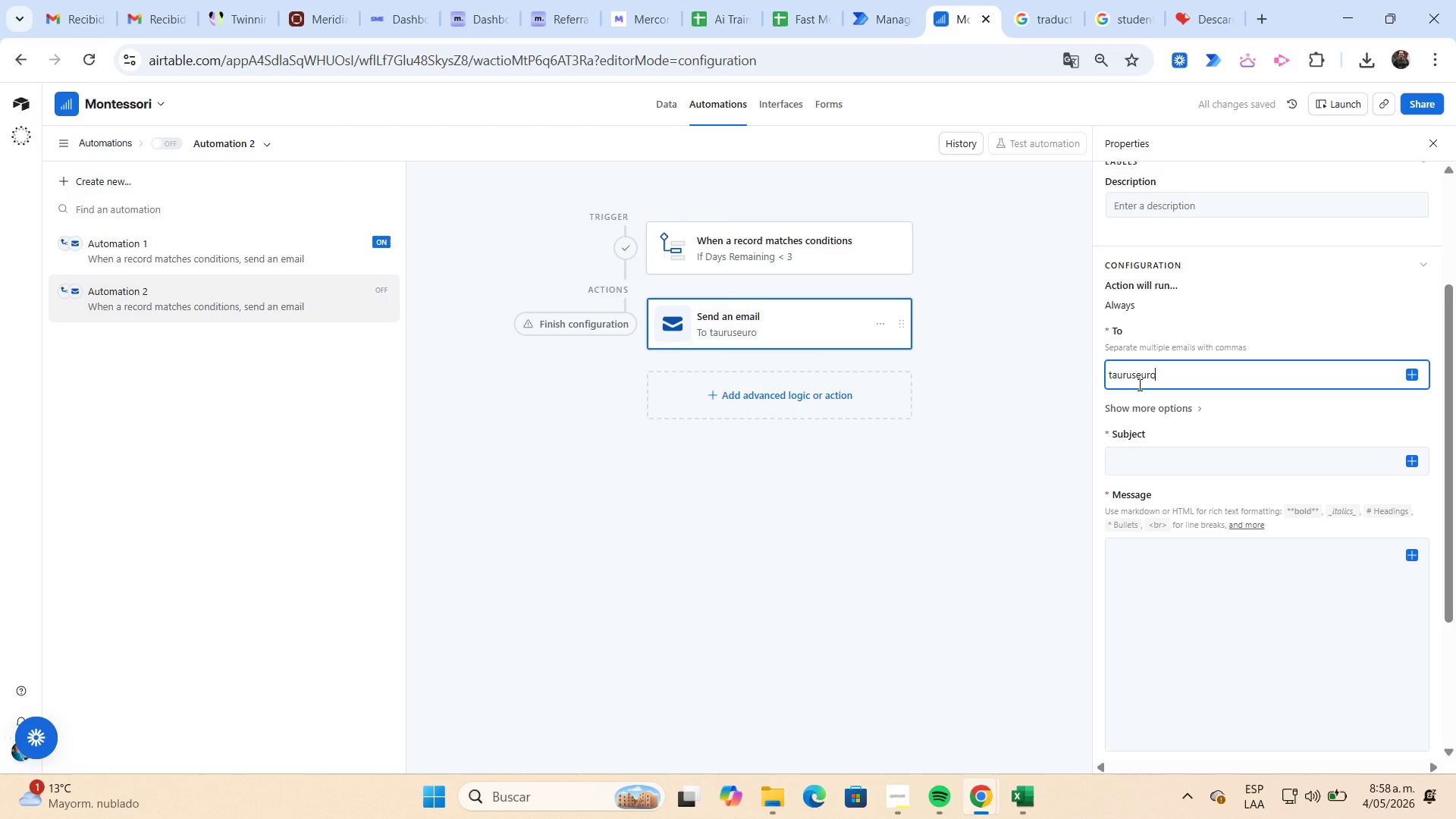 
key(Control+ControlLeft)
 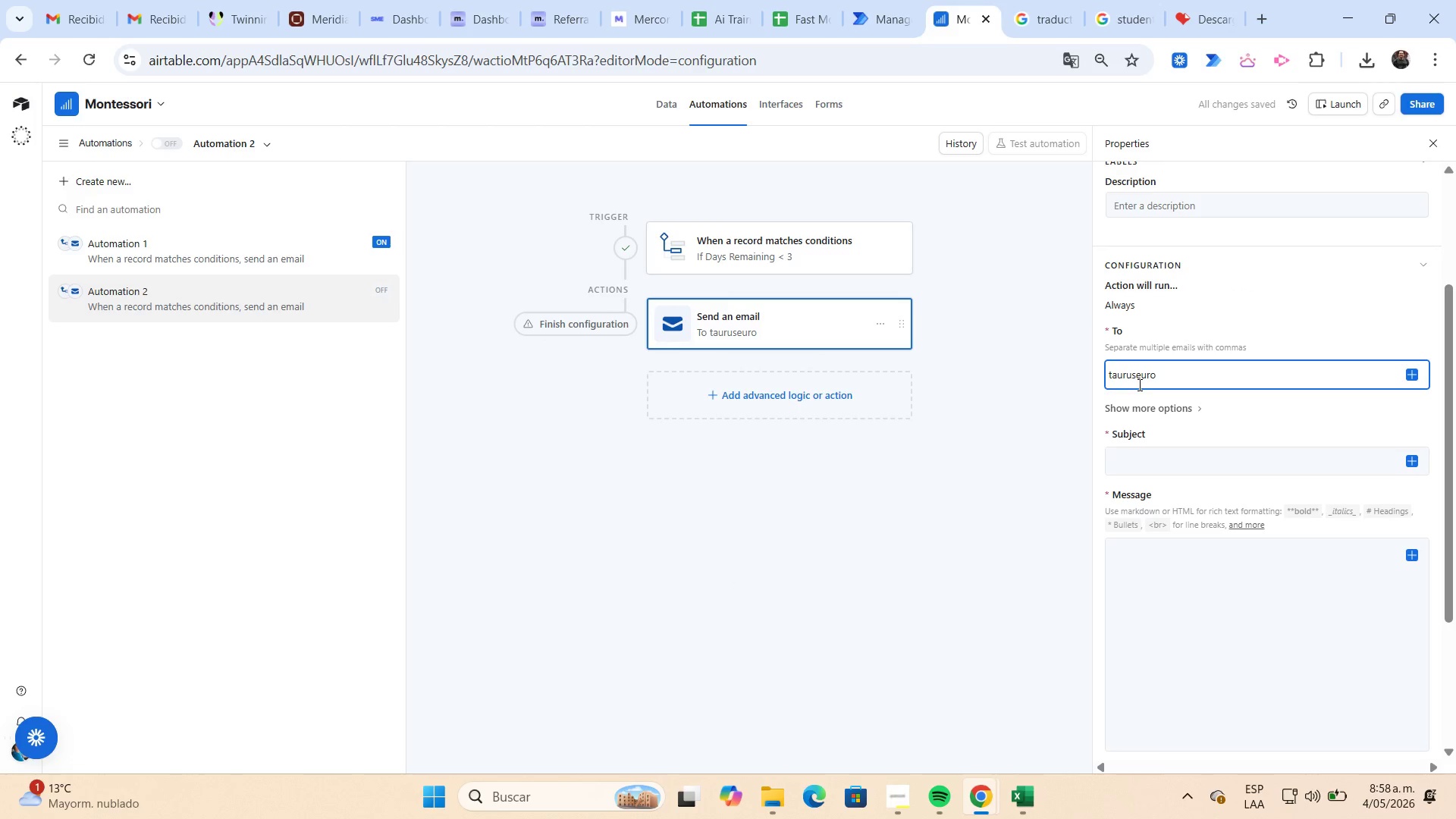 
key(Alt+Control+AltRight)
 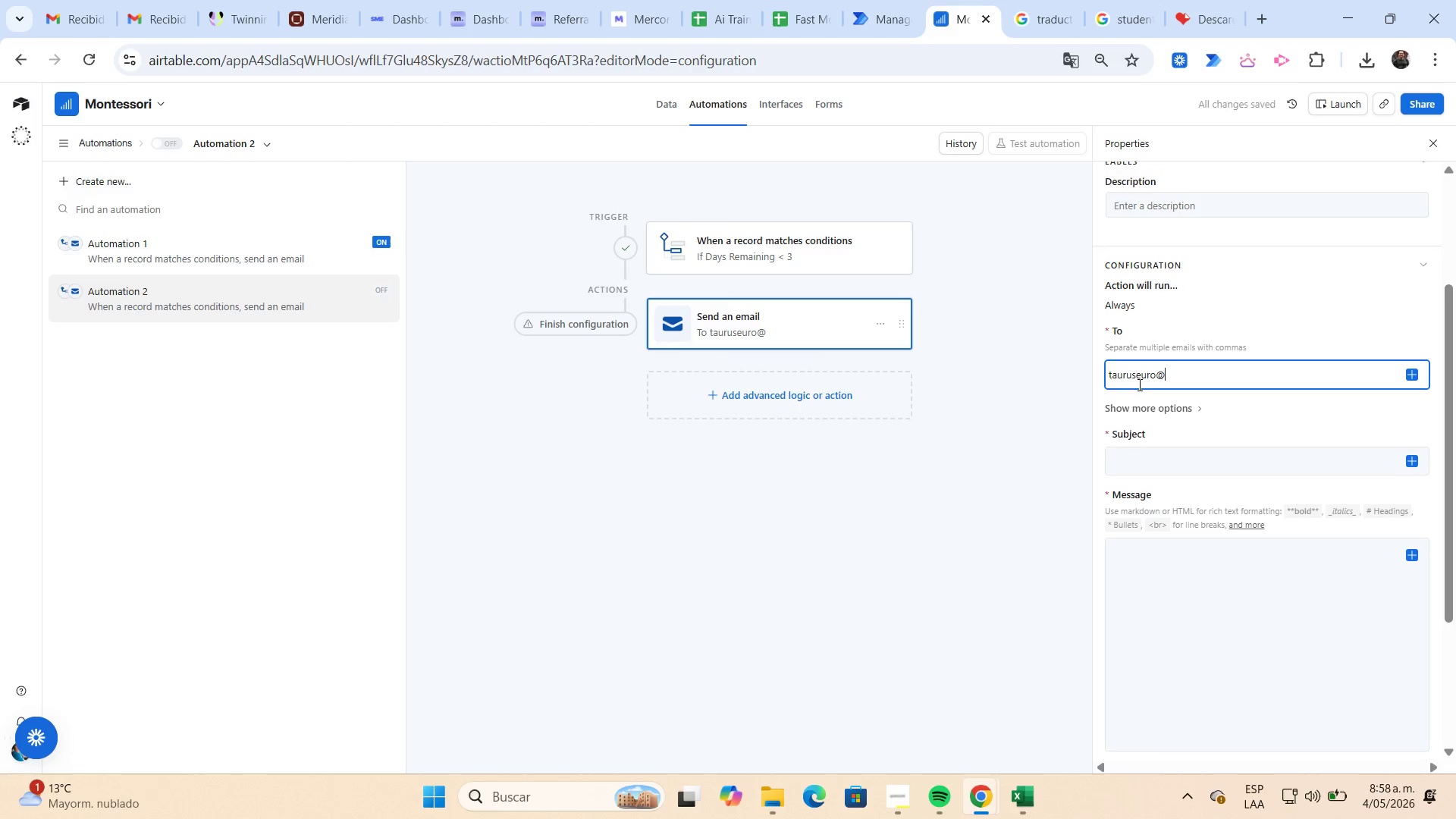 
key(Alt+Control+Q)
 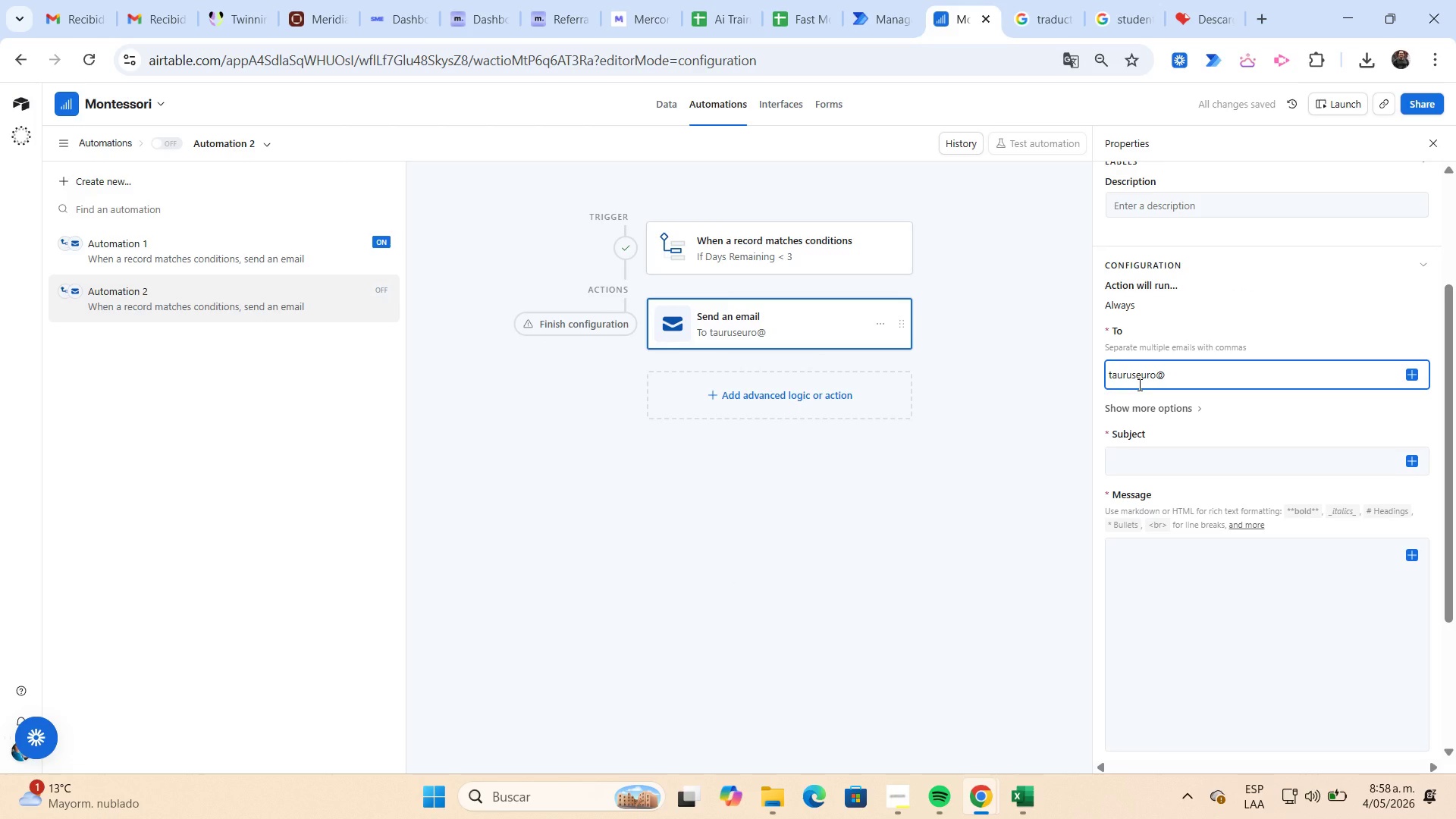 
type(gmail.com)
 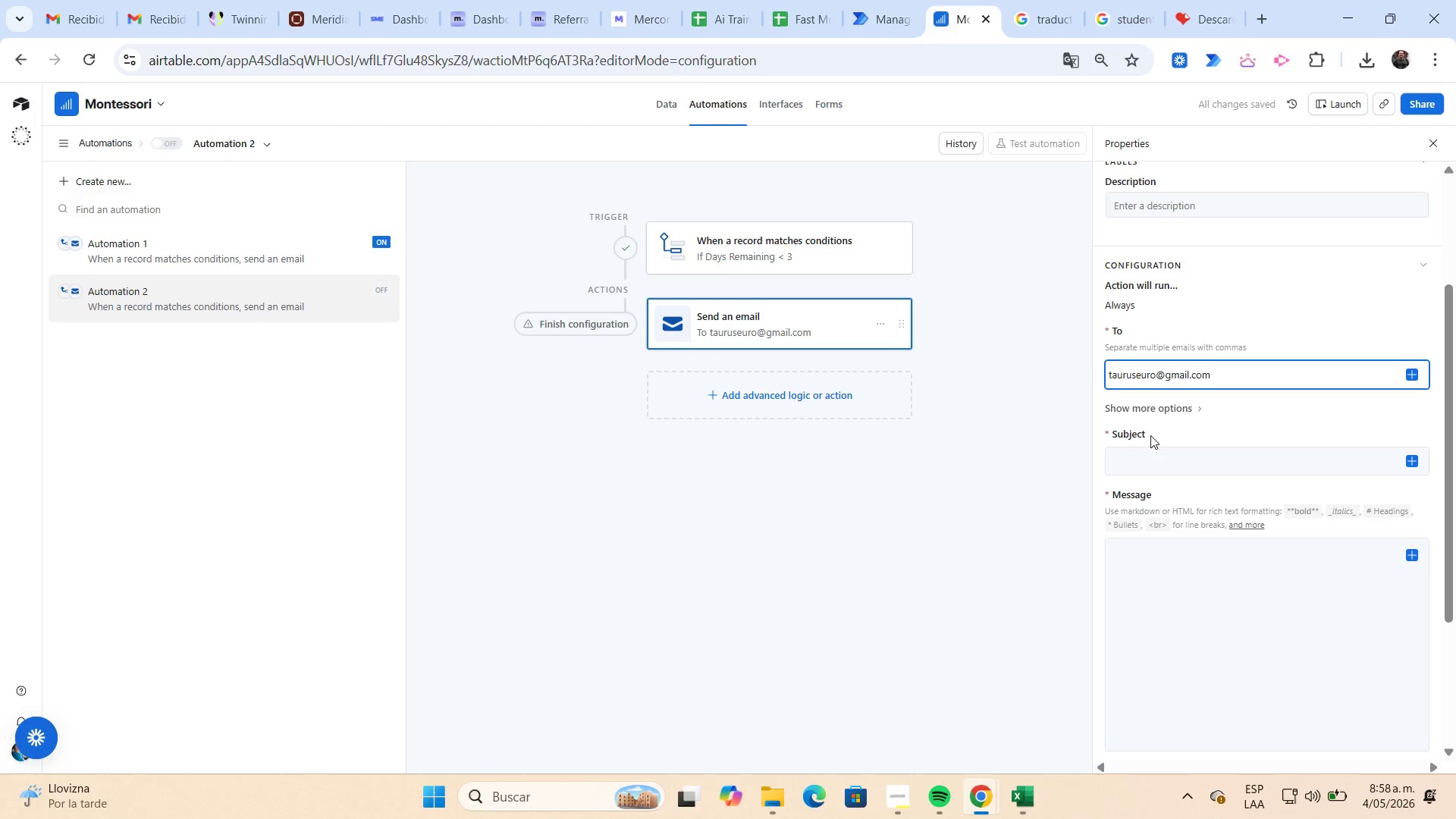 
left_click([1153, 459])
 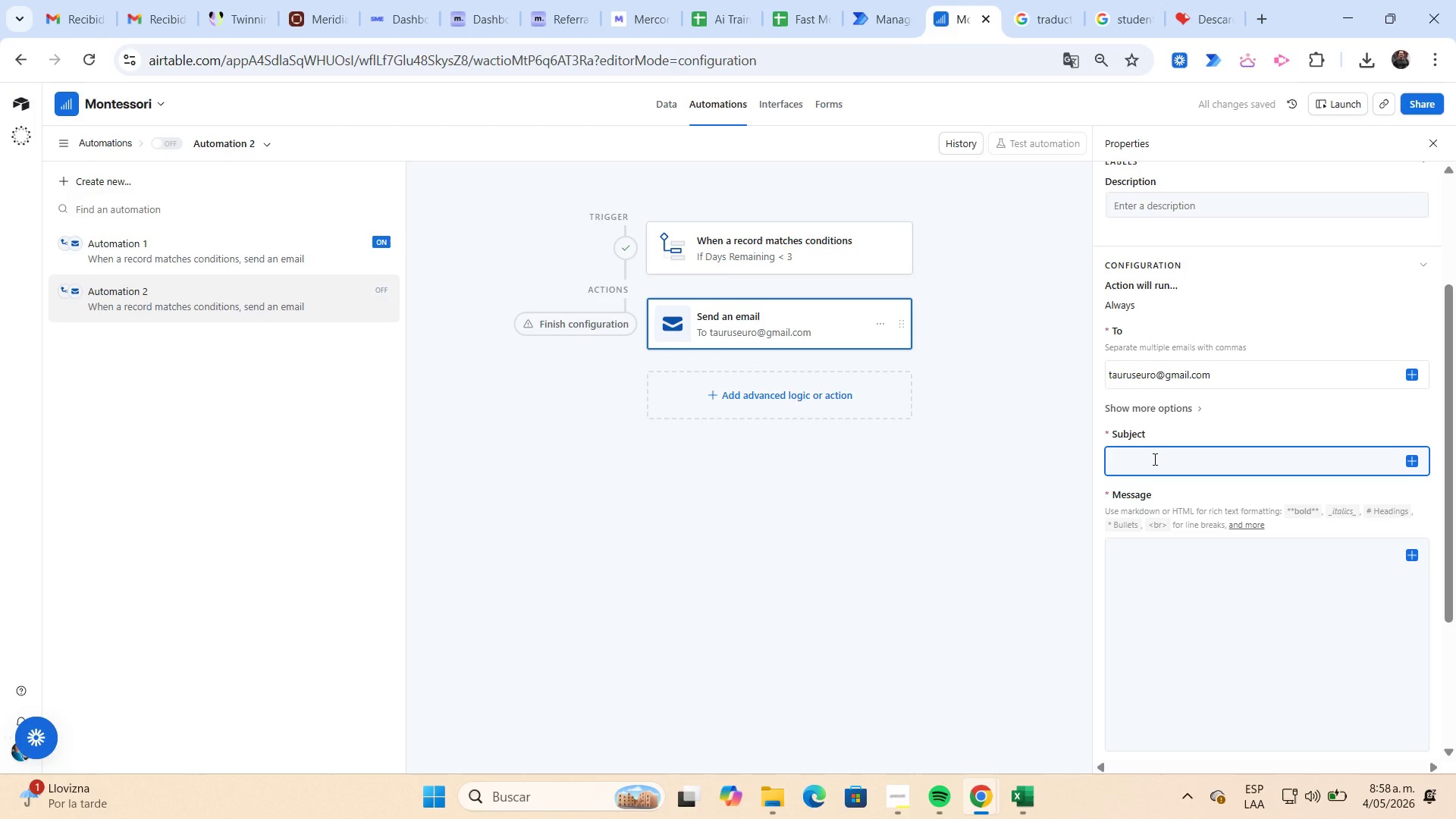 
type(LOW INVENTORY ALERT)
 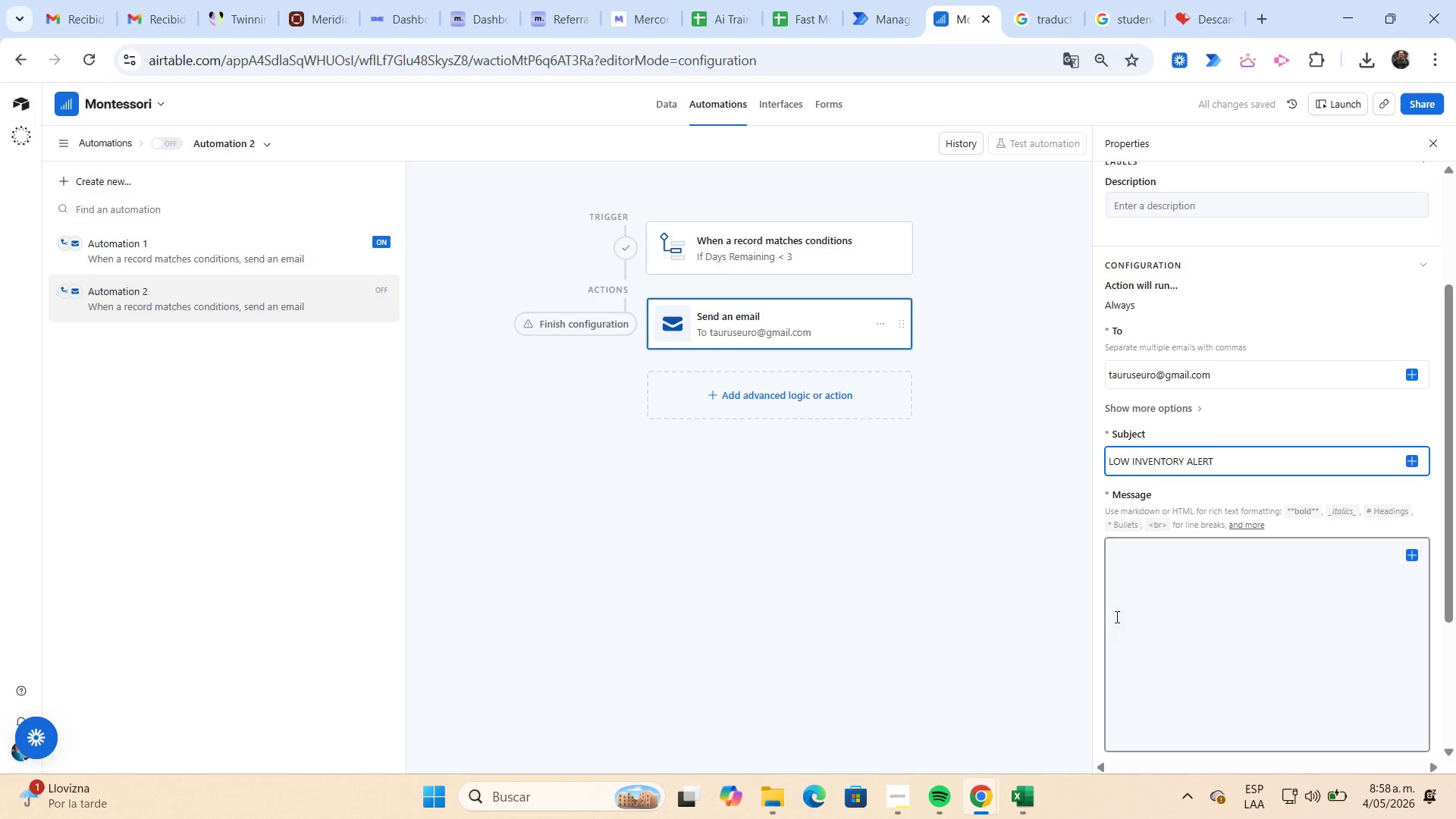 
left_click([1116, 633])
 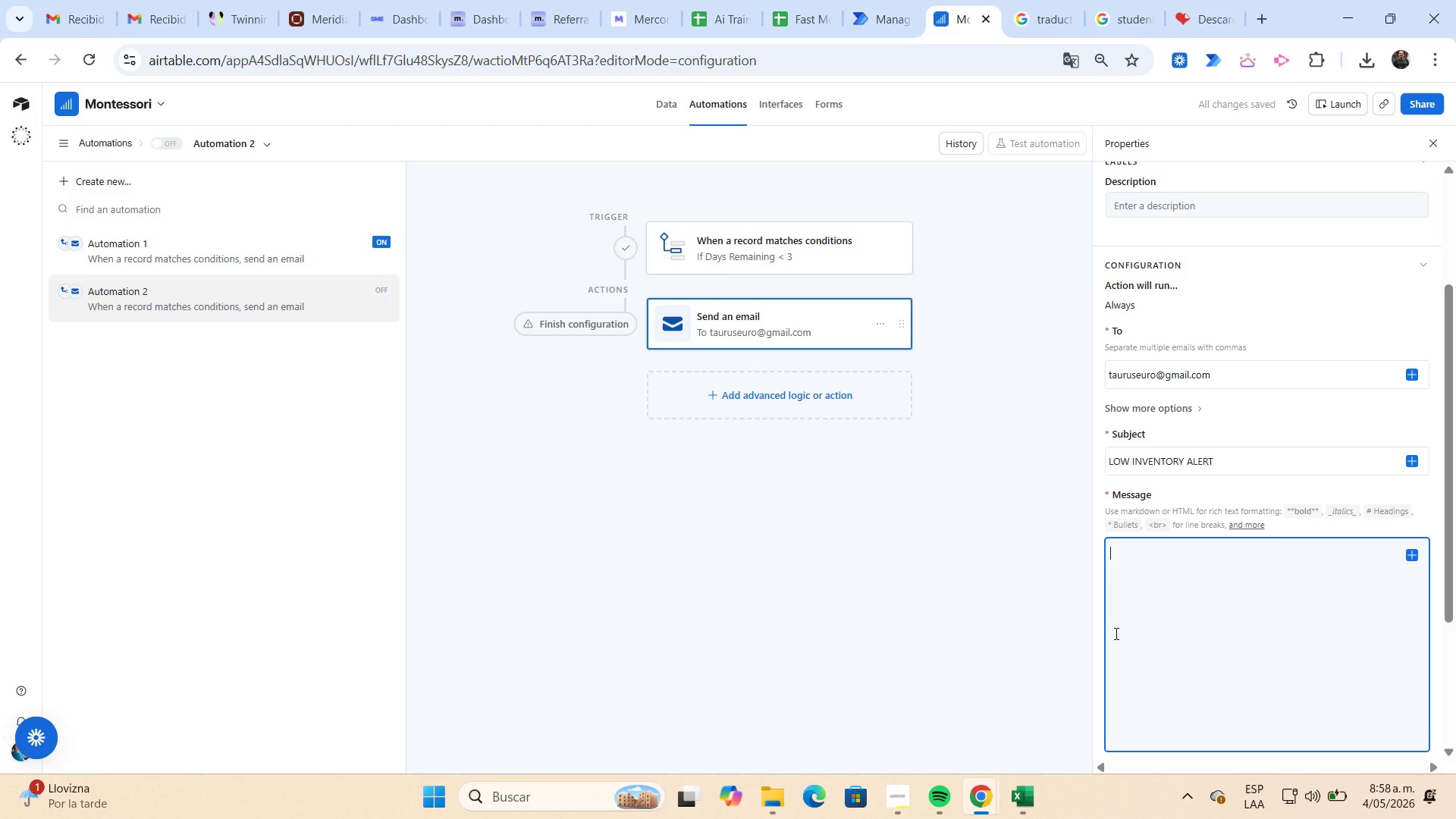 
type(ITEM> )
 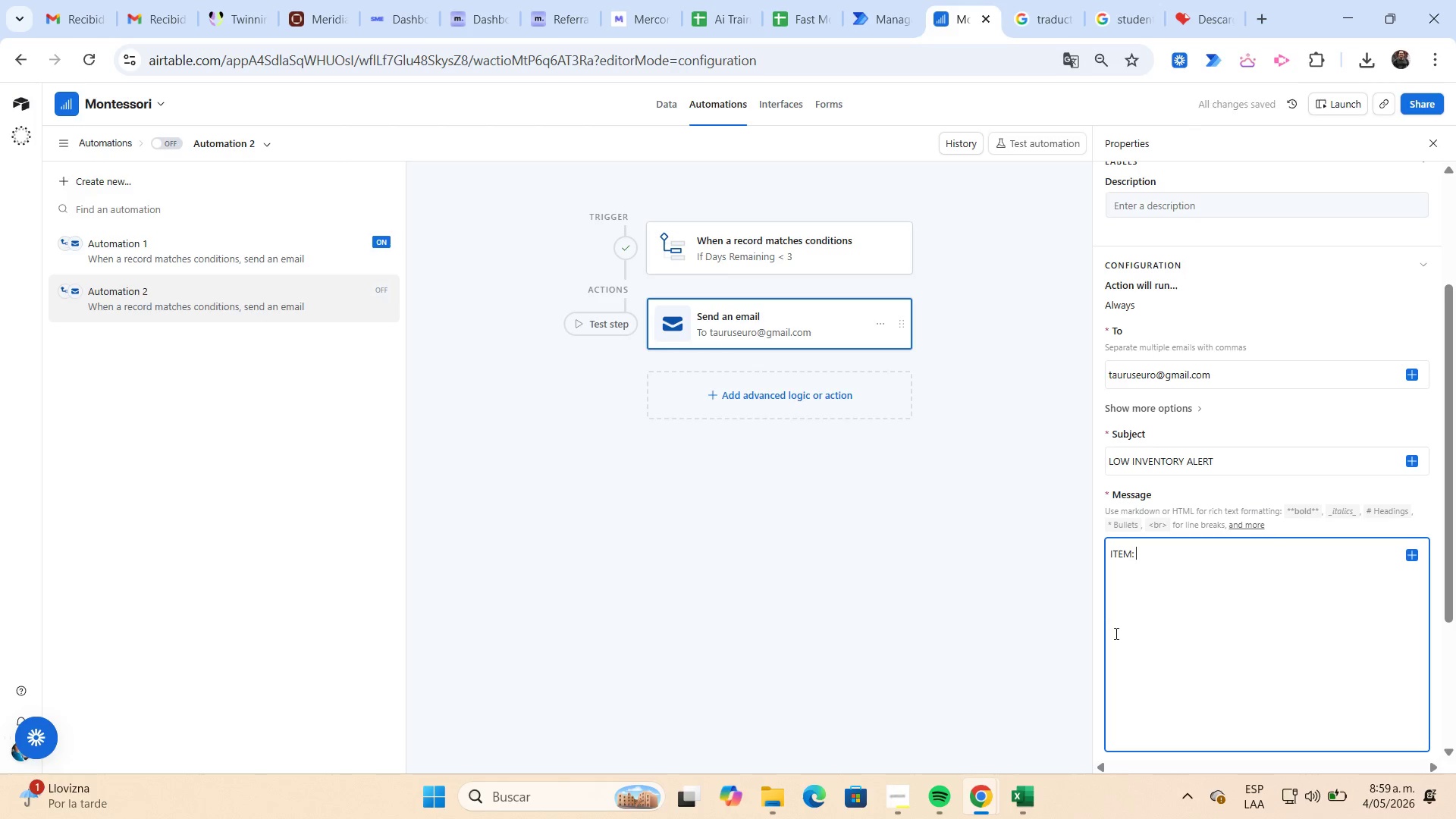 
 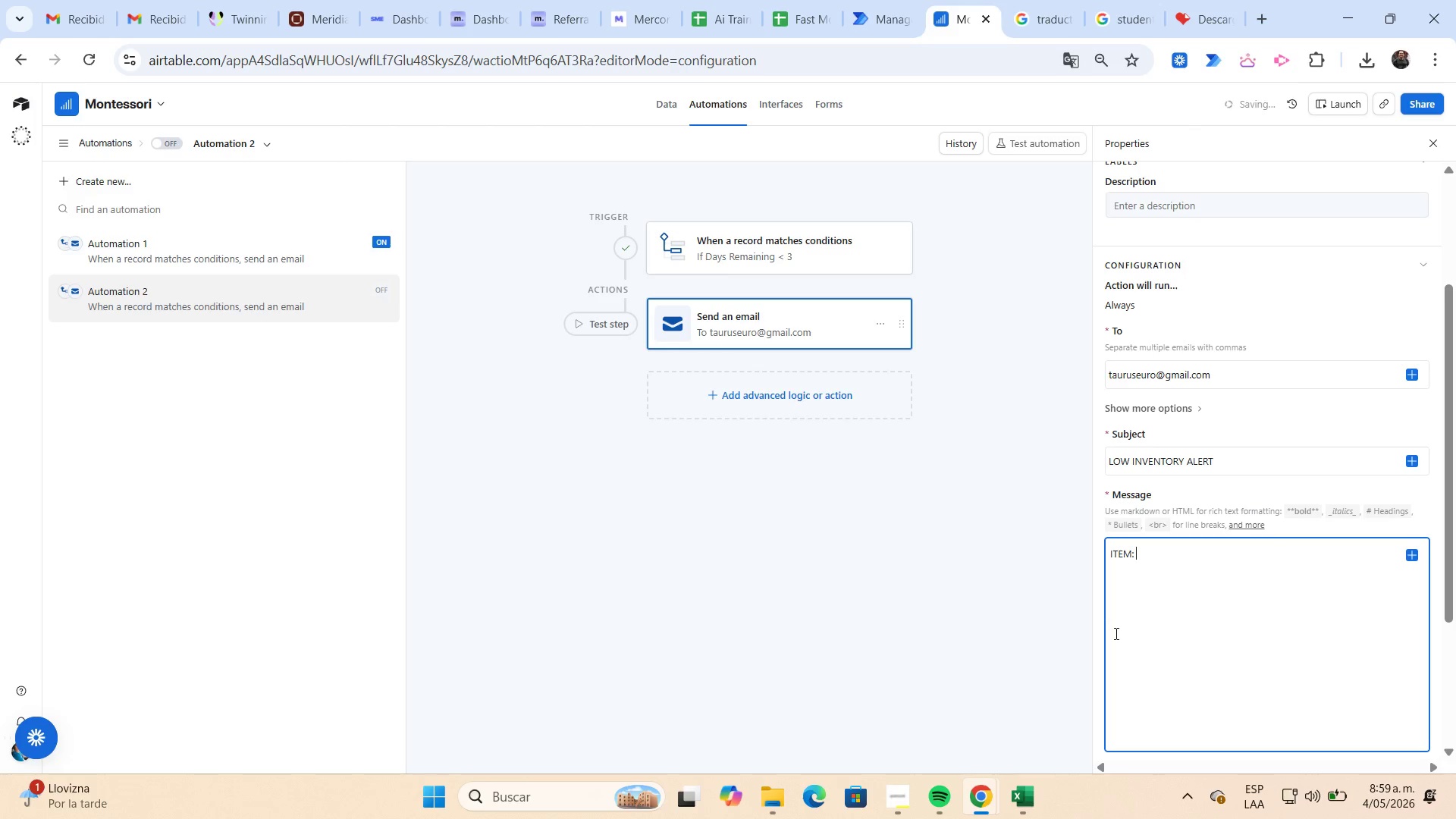 
key(Enter)
 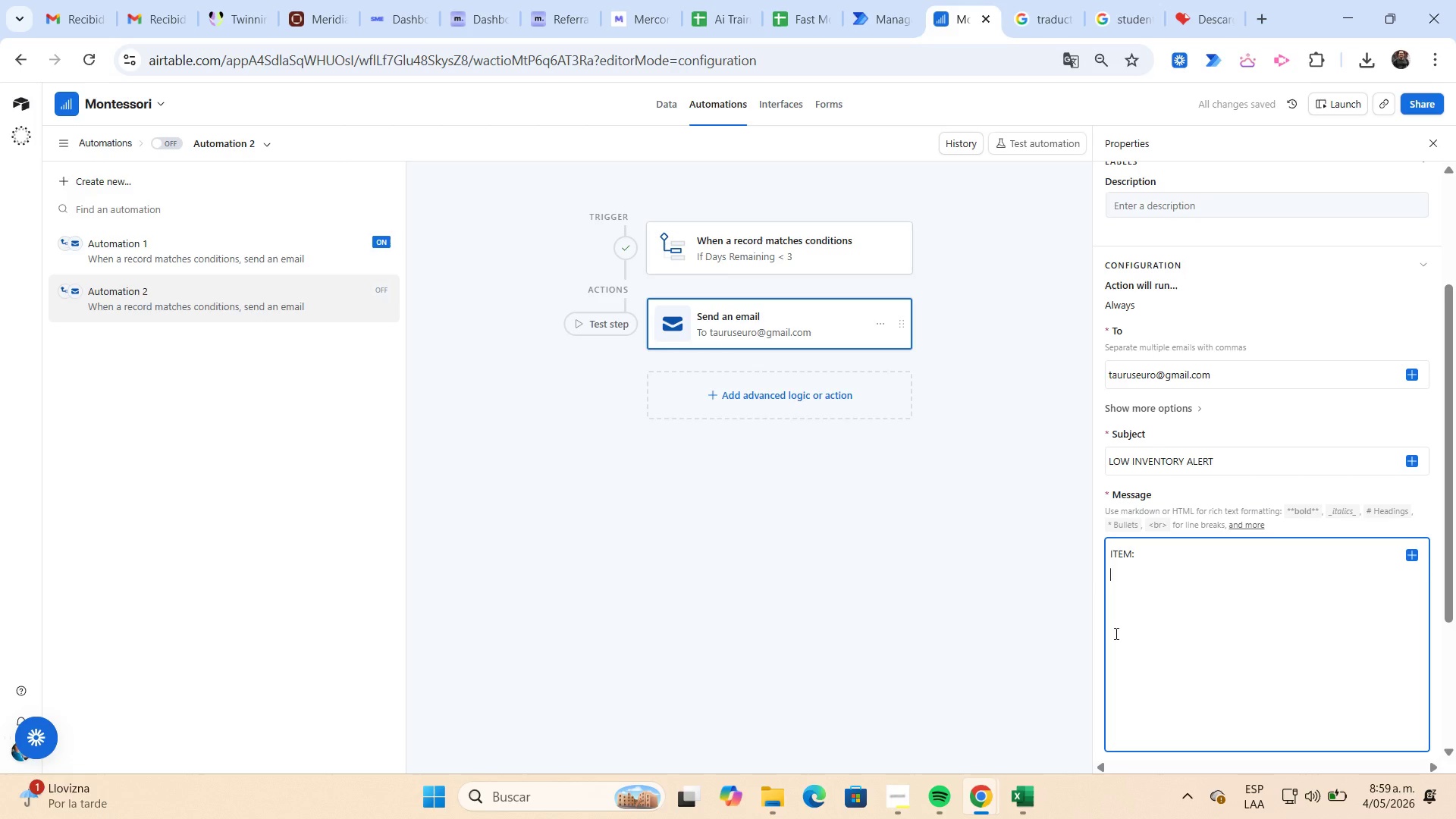 
type(DAYS REMAINING> )
 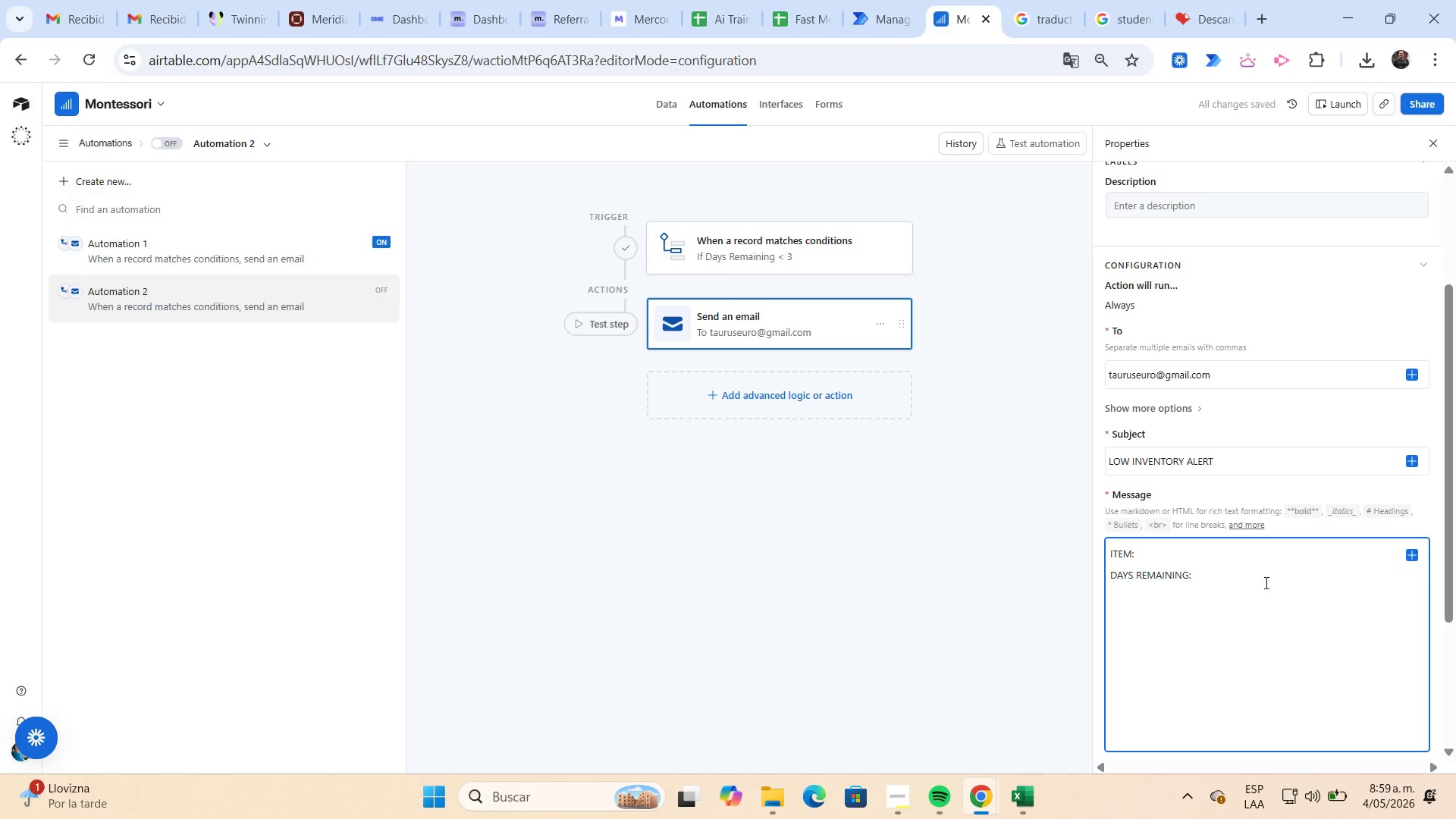 
wait(6.61)
 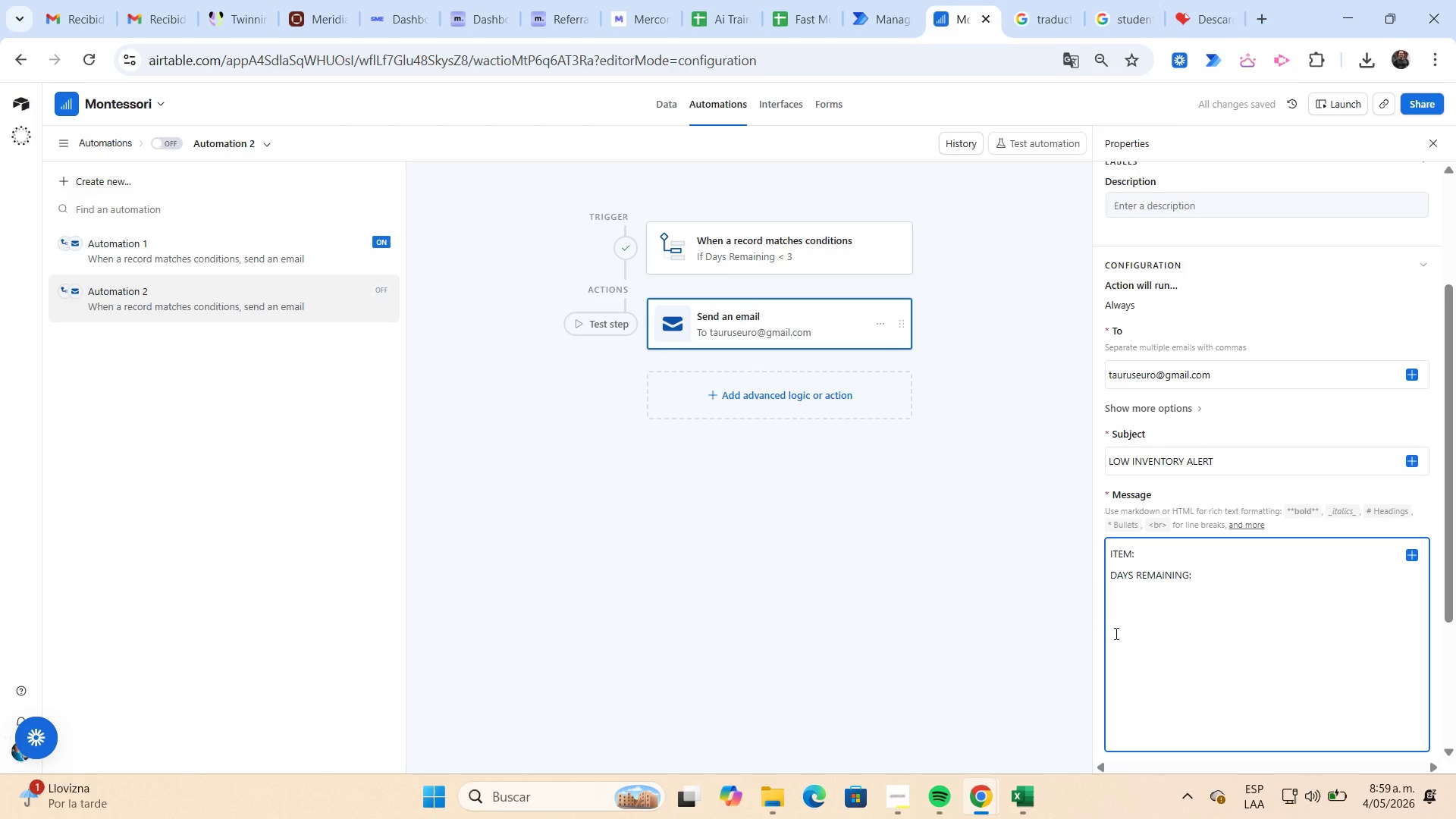 
left_click([1410, 557])
 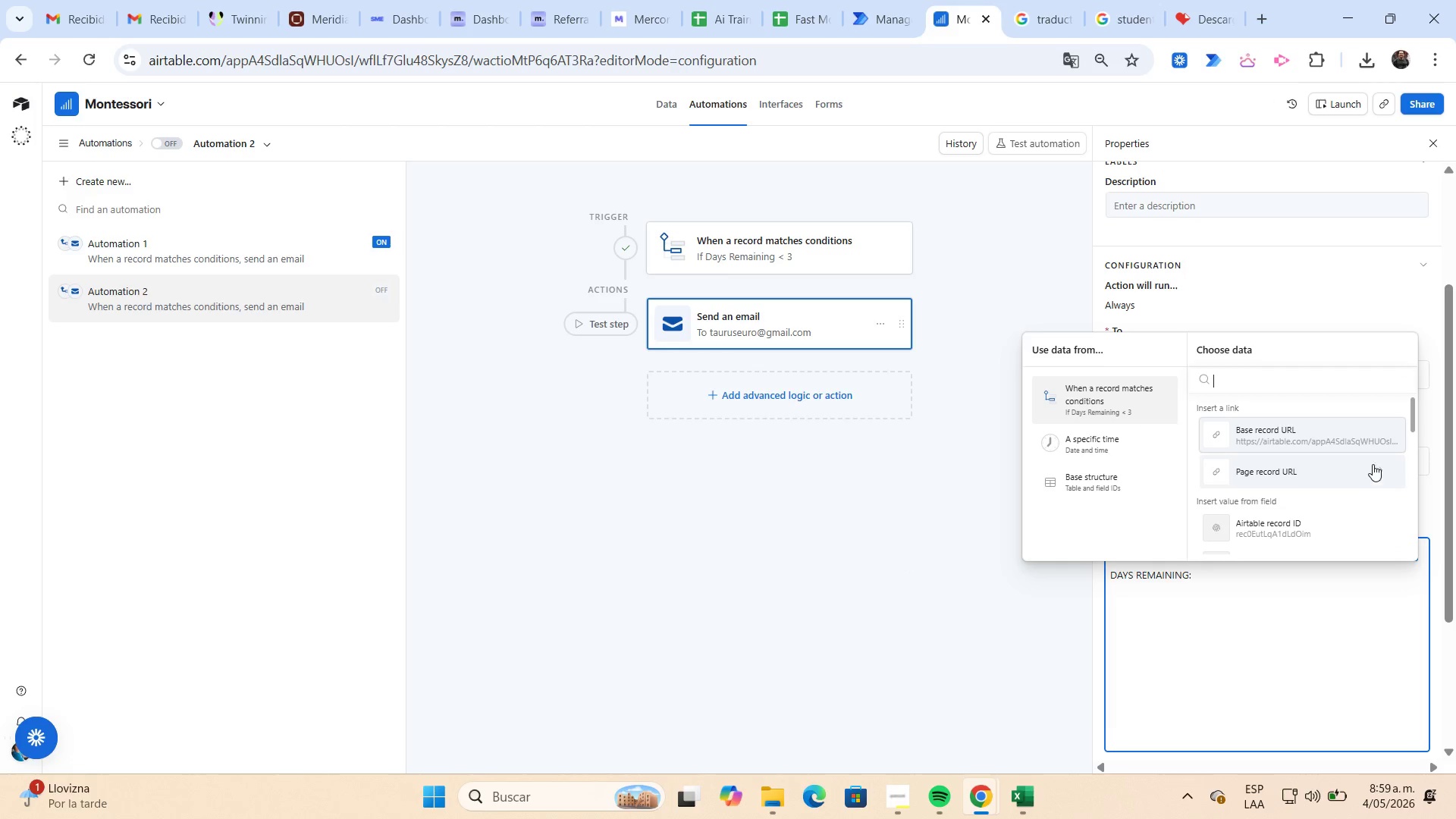 
scroll: coordinate [1369, 461], scroll_direction: down, amount: 5.0
 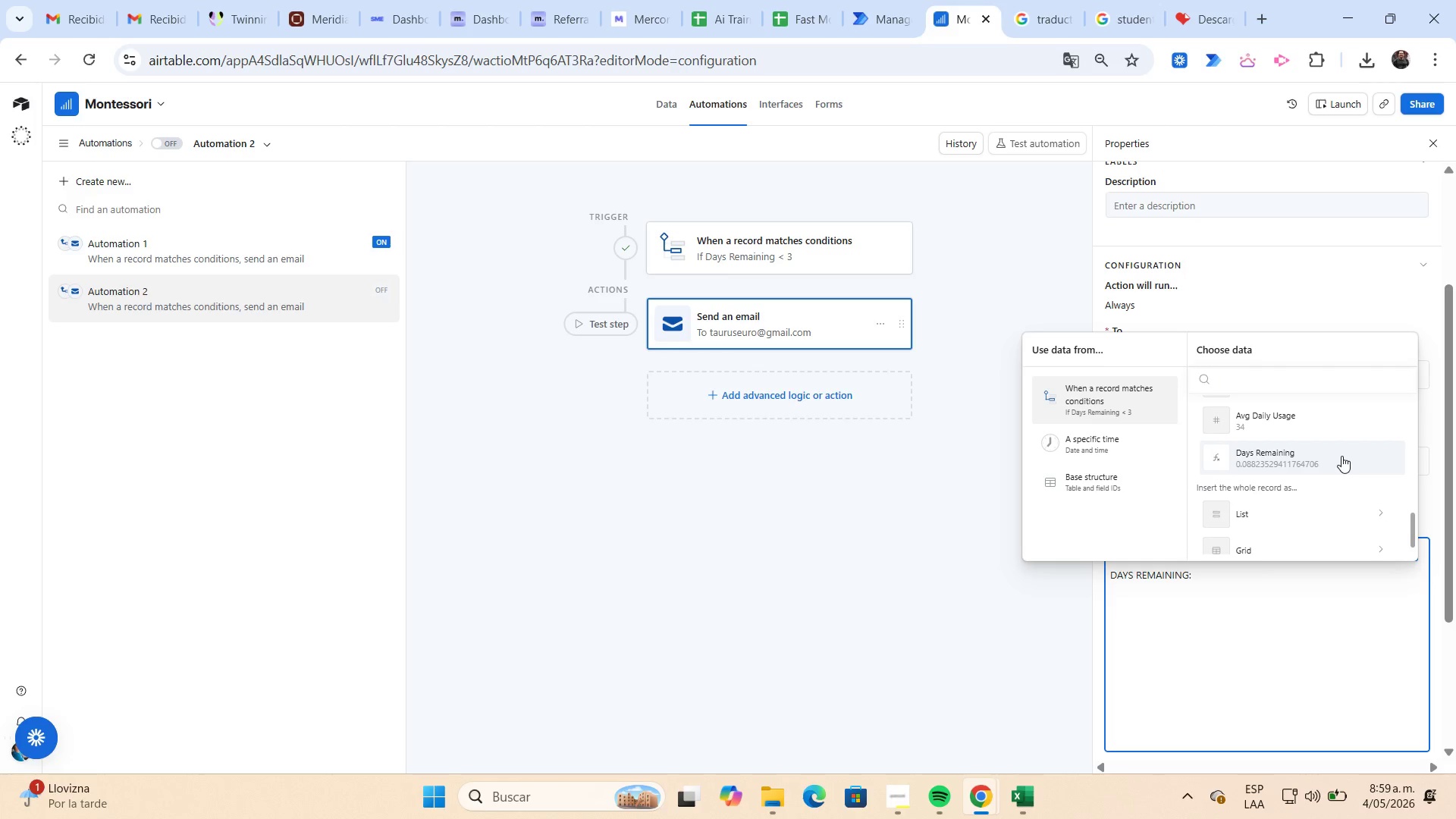 
left_click([1341, 456])
 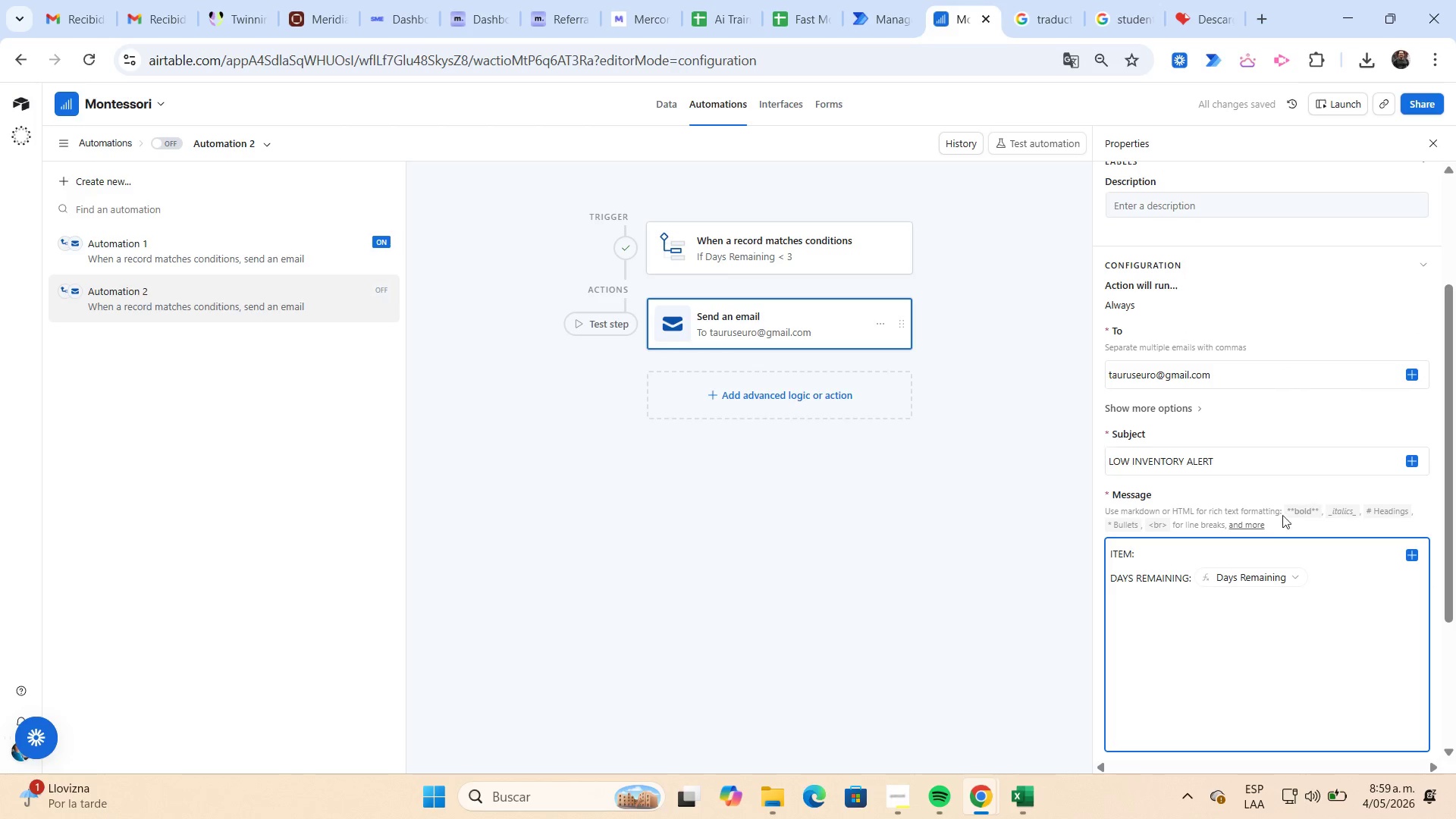 
left_click([1175, 558])
 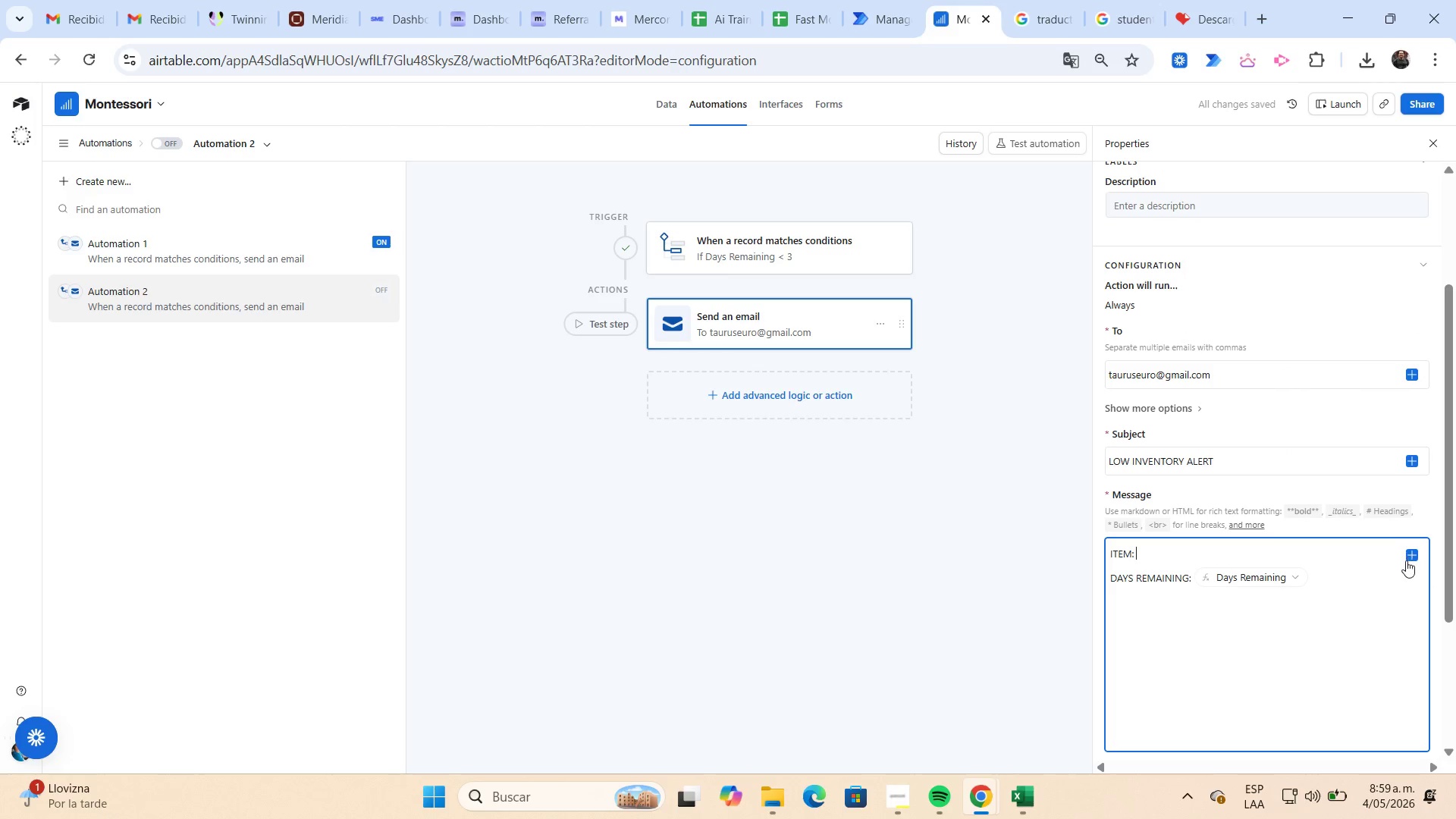 
left_click([1410, 554])
 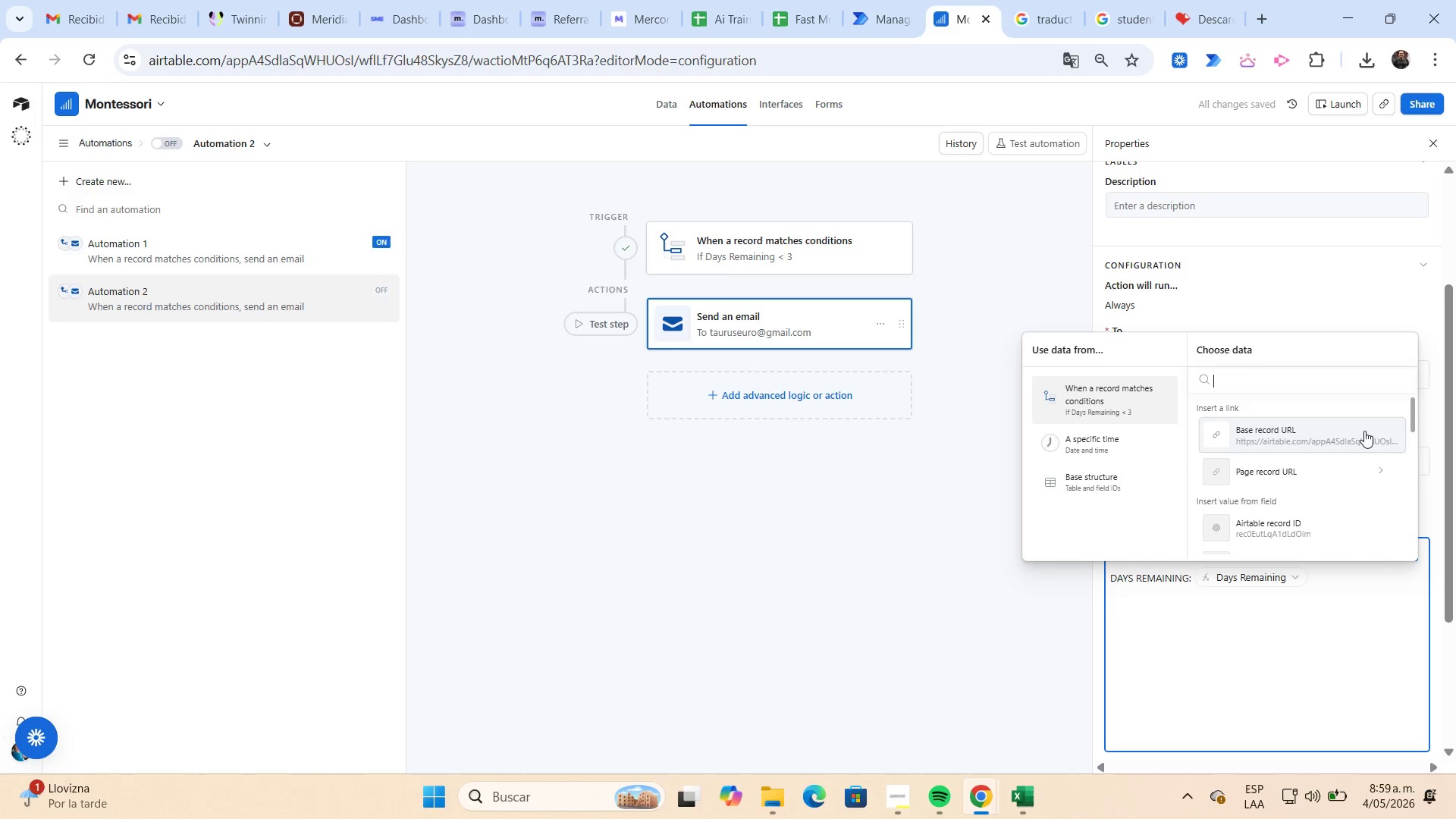 
scroll: coordinate [1363, 431], scroll_direction: down, amount: 1.0
 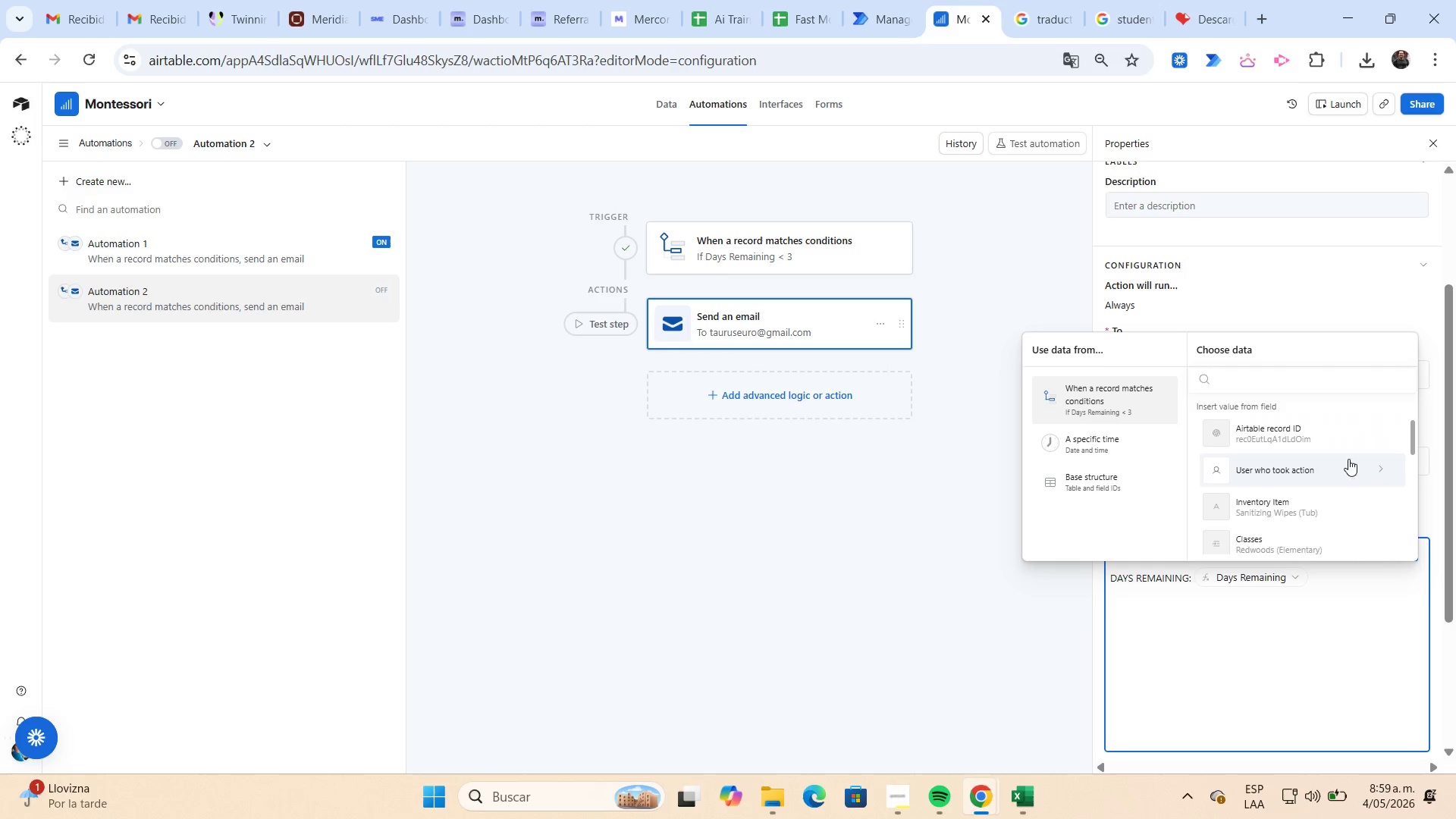 
left_click([1322, 504])
 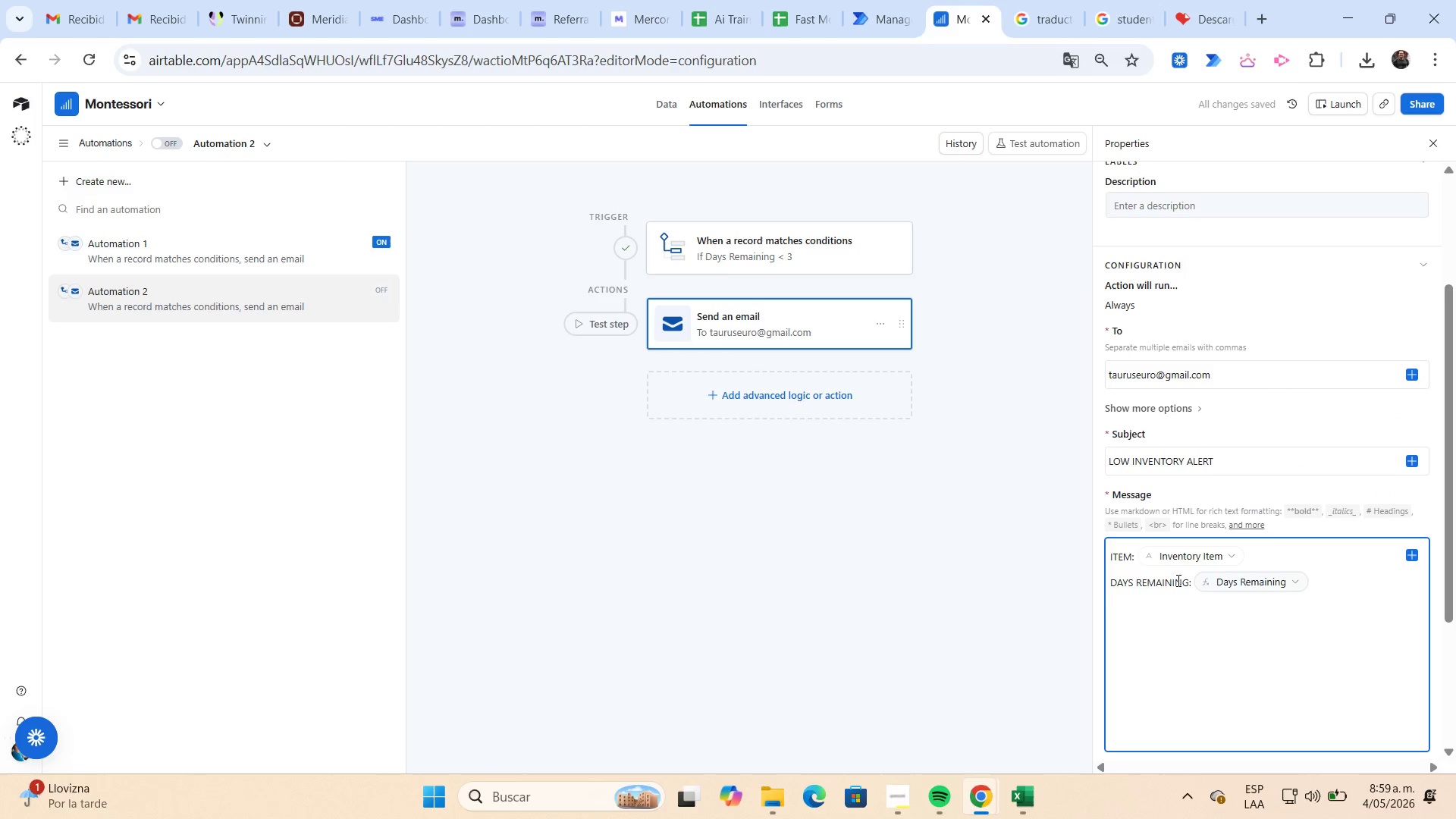 
scroll: coordinate [1103, 607], scroll_direction: down, amount: 3.0
 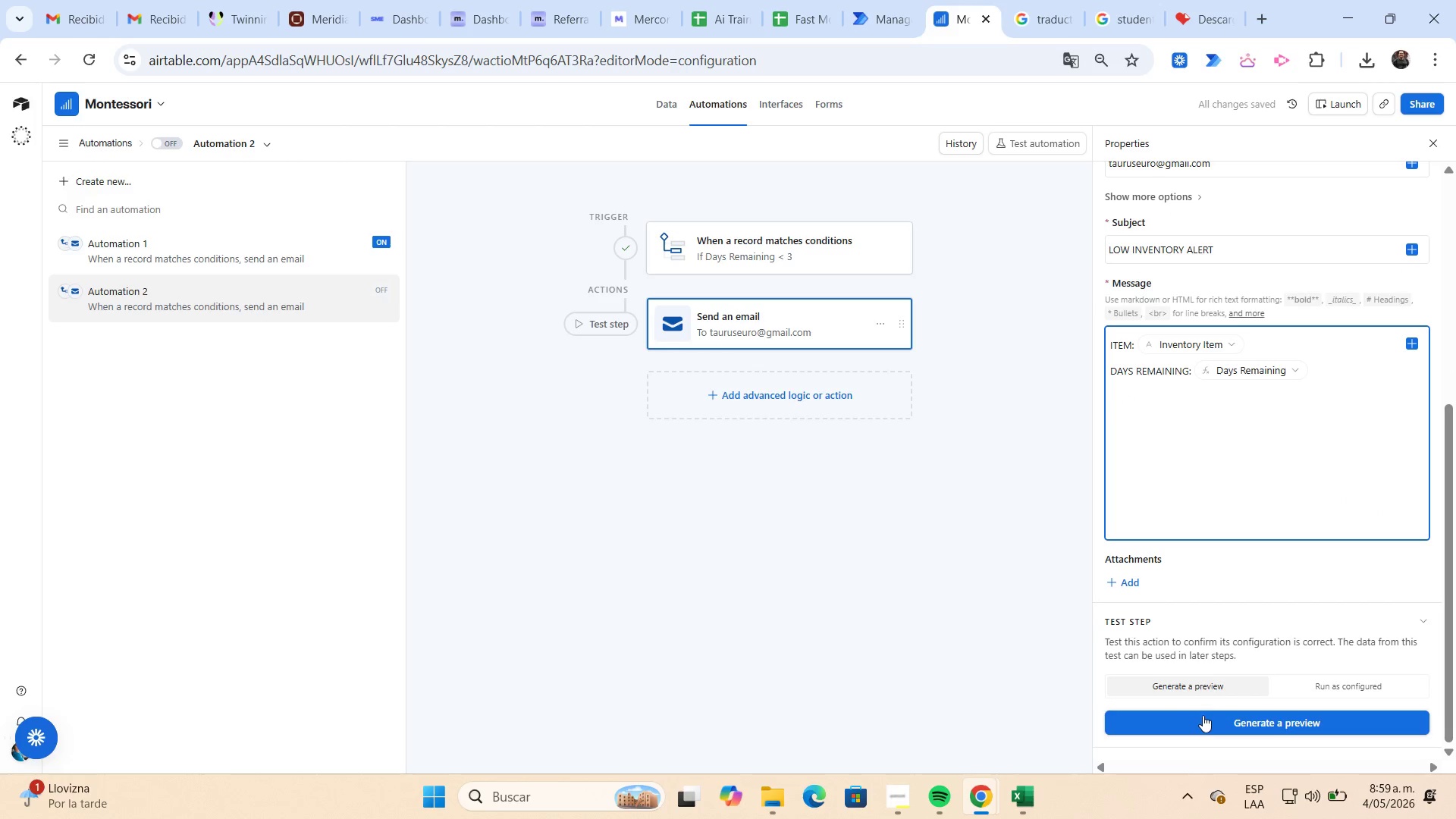 
left_click([1204, 717])
 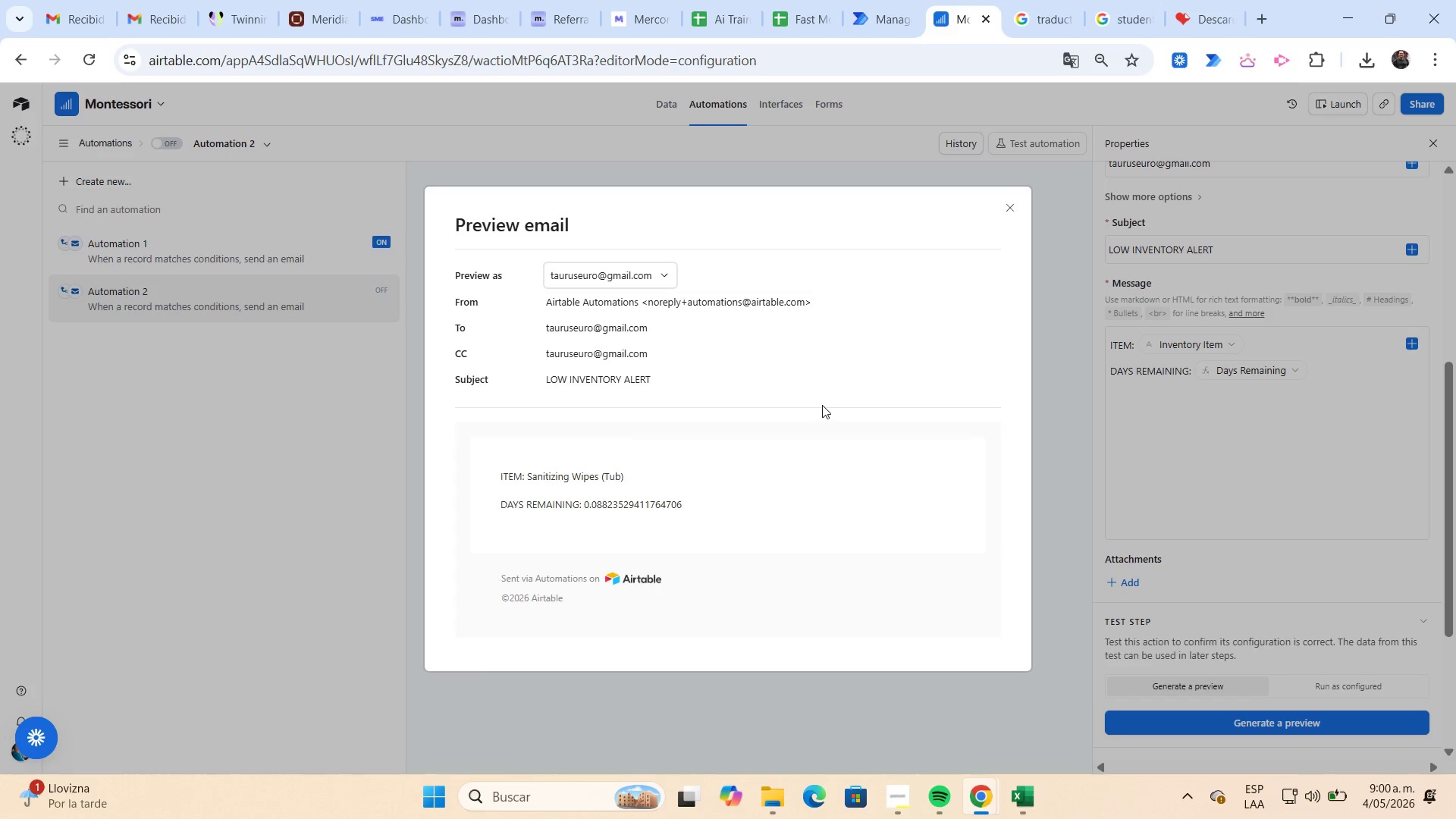 
wait(22.92)
 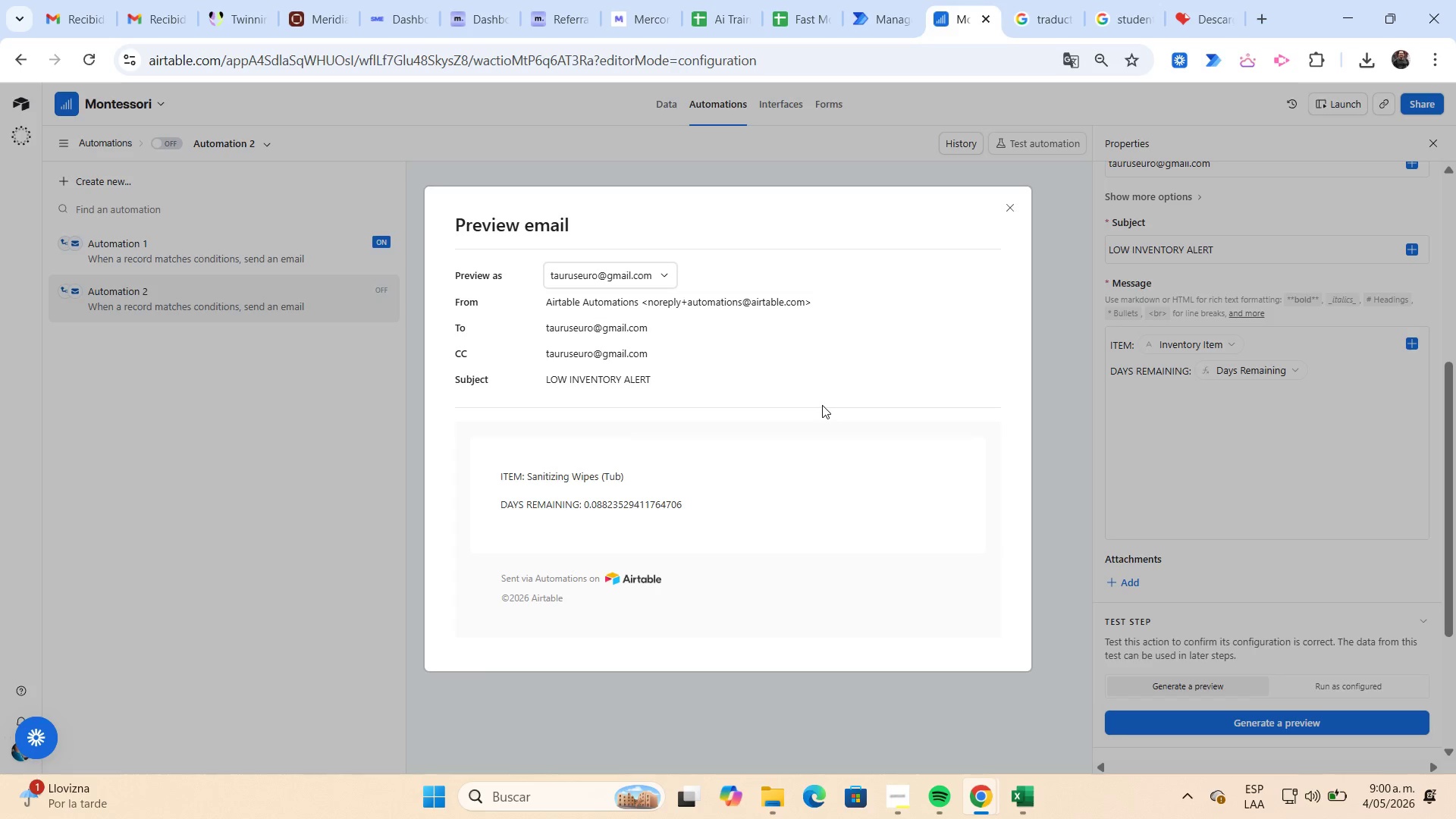 
left_click([1006, 209])
 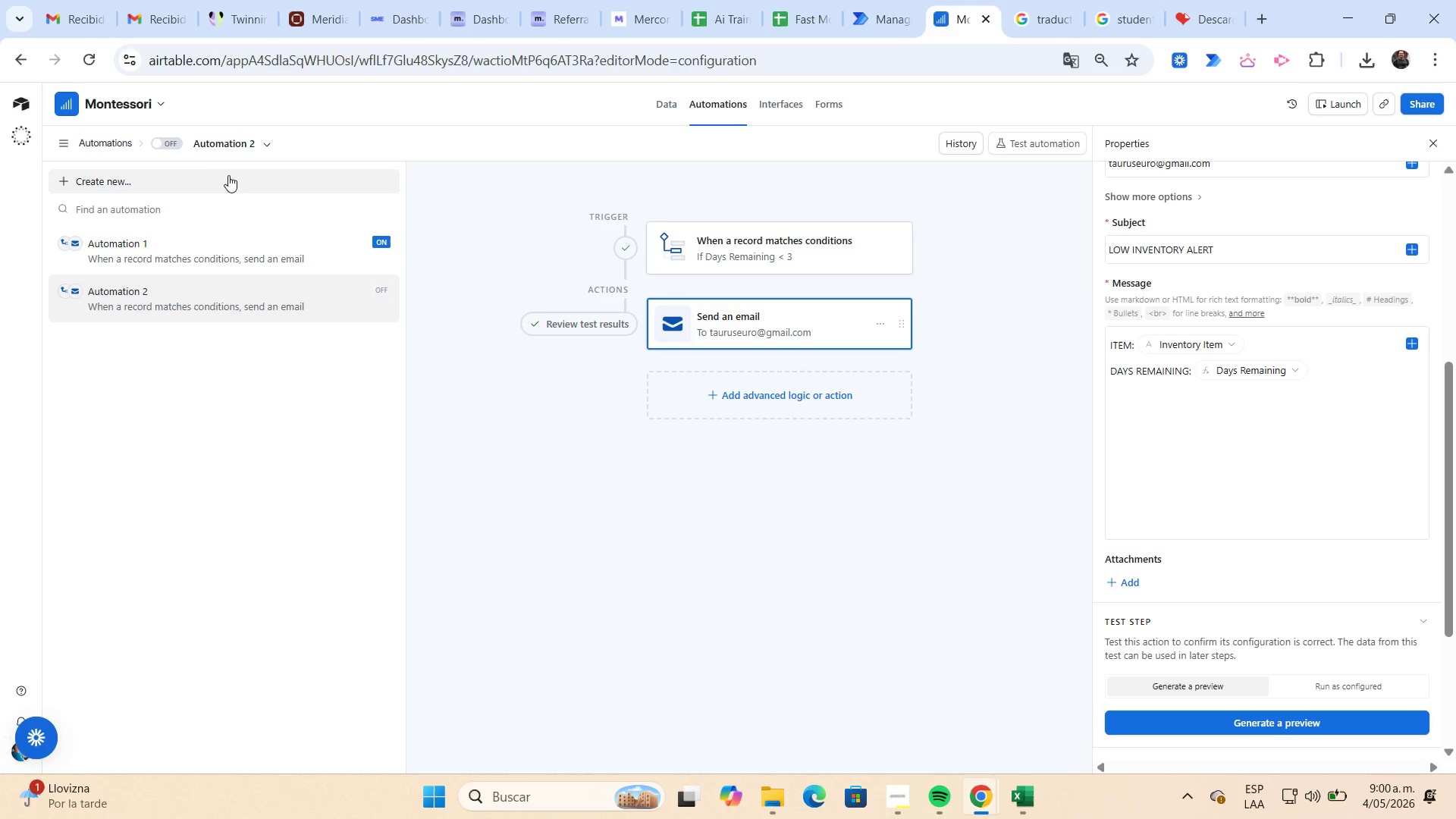 
left_click([164, 147])
 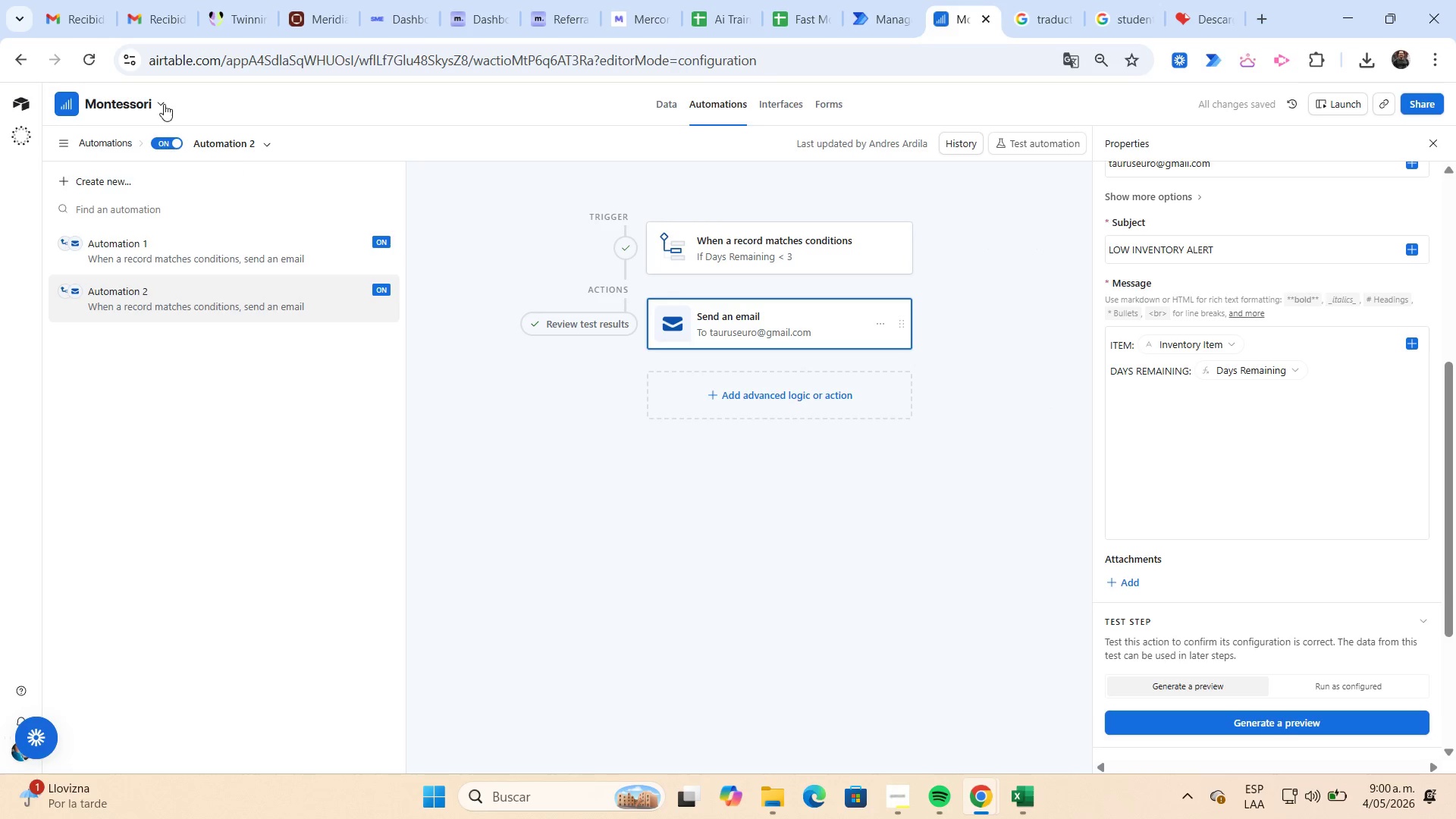 
left_click([158, 31])
 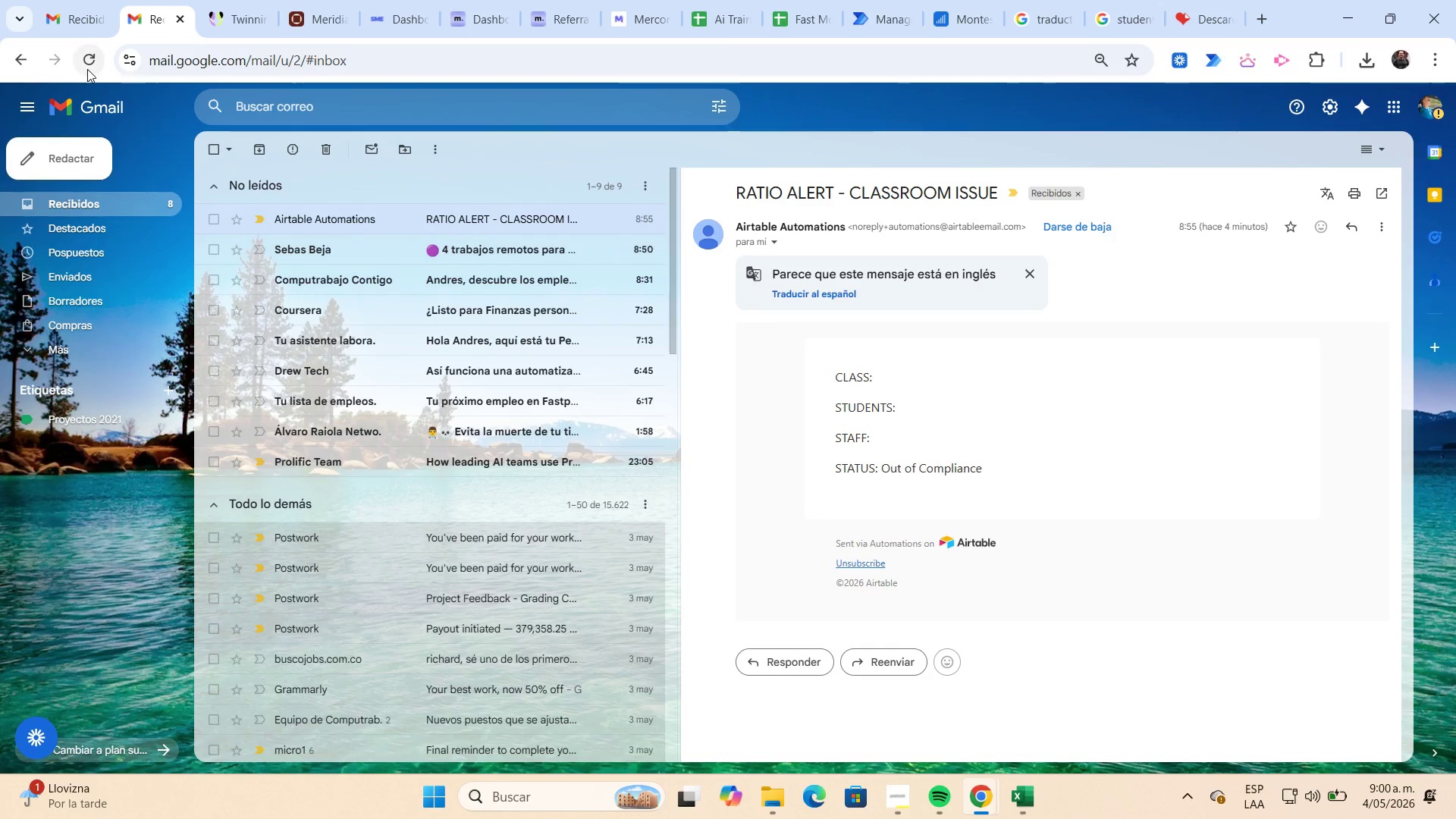 
left_click([87, 69])
 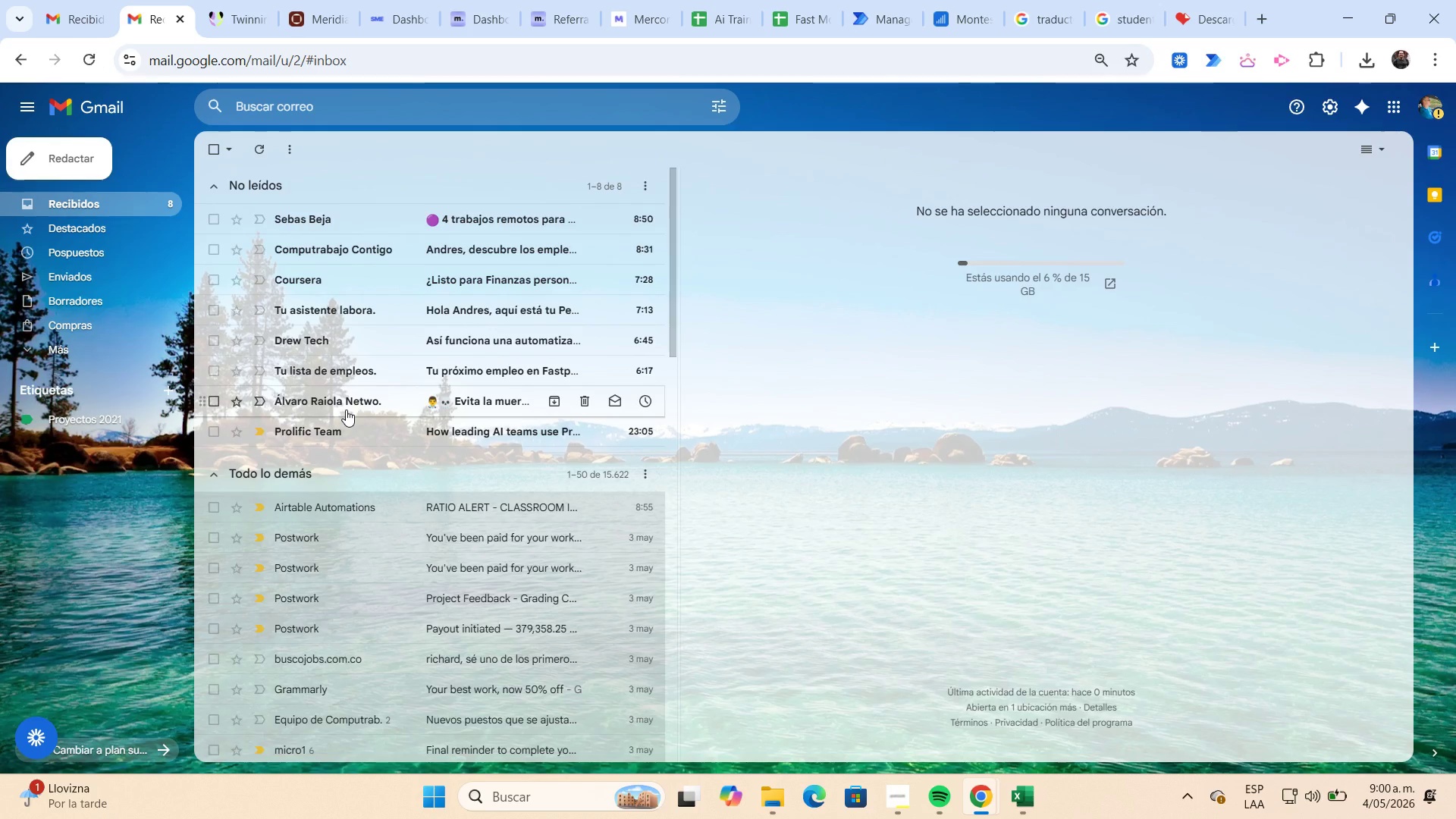 
wait(10.2)
 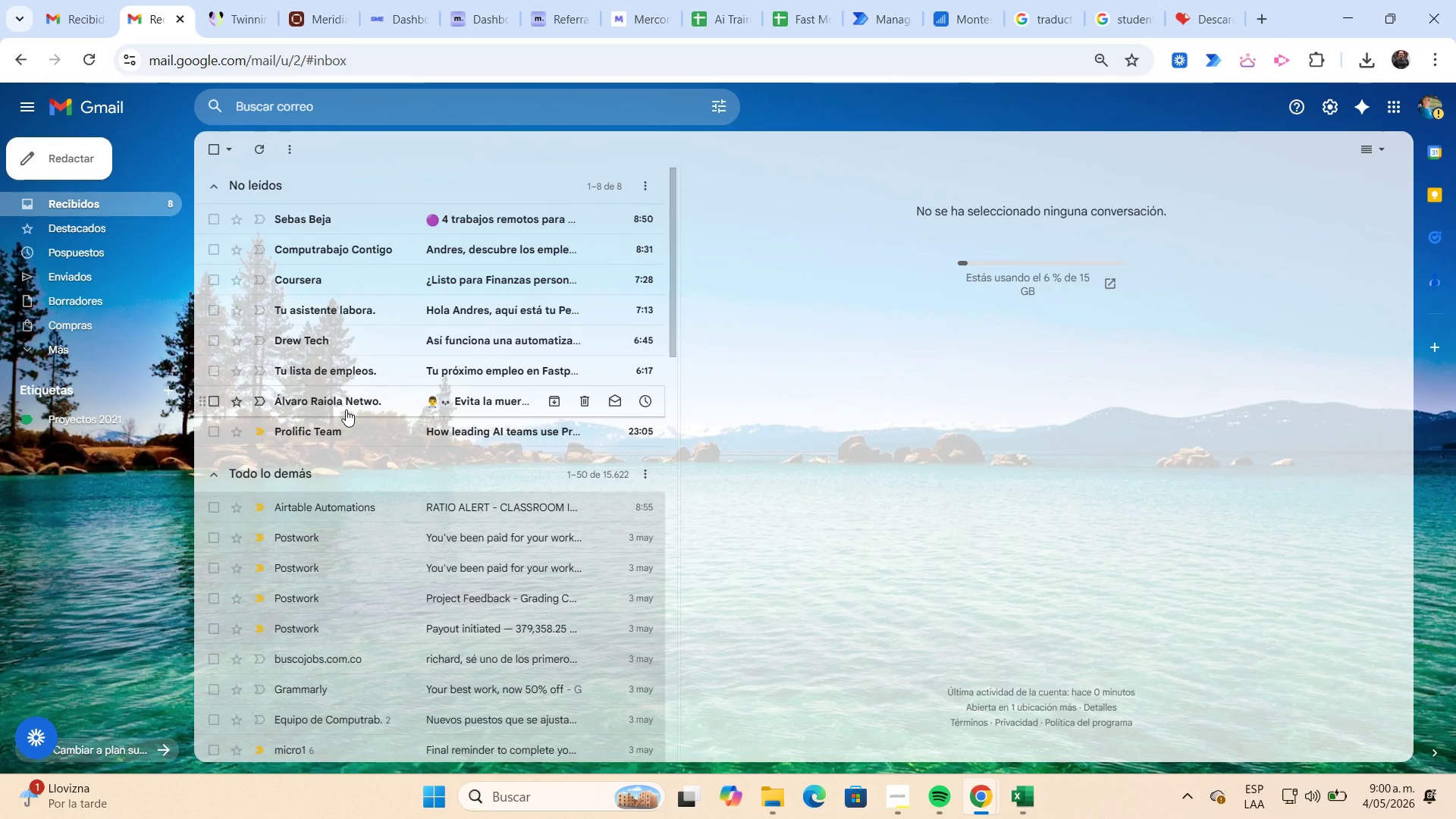 
left_click([971, 20])
 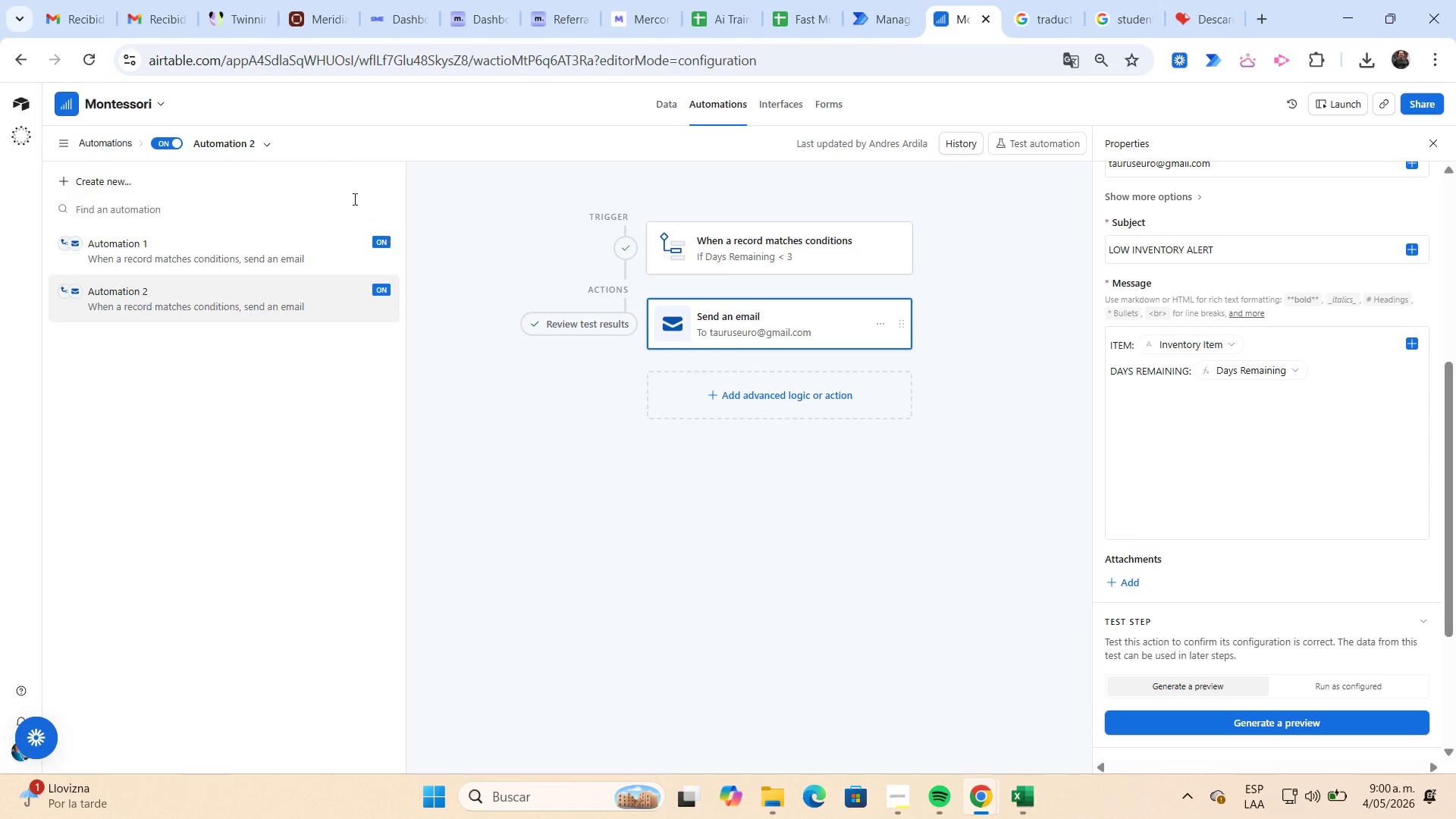 
wait(6.22)
 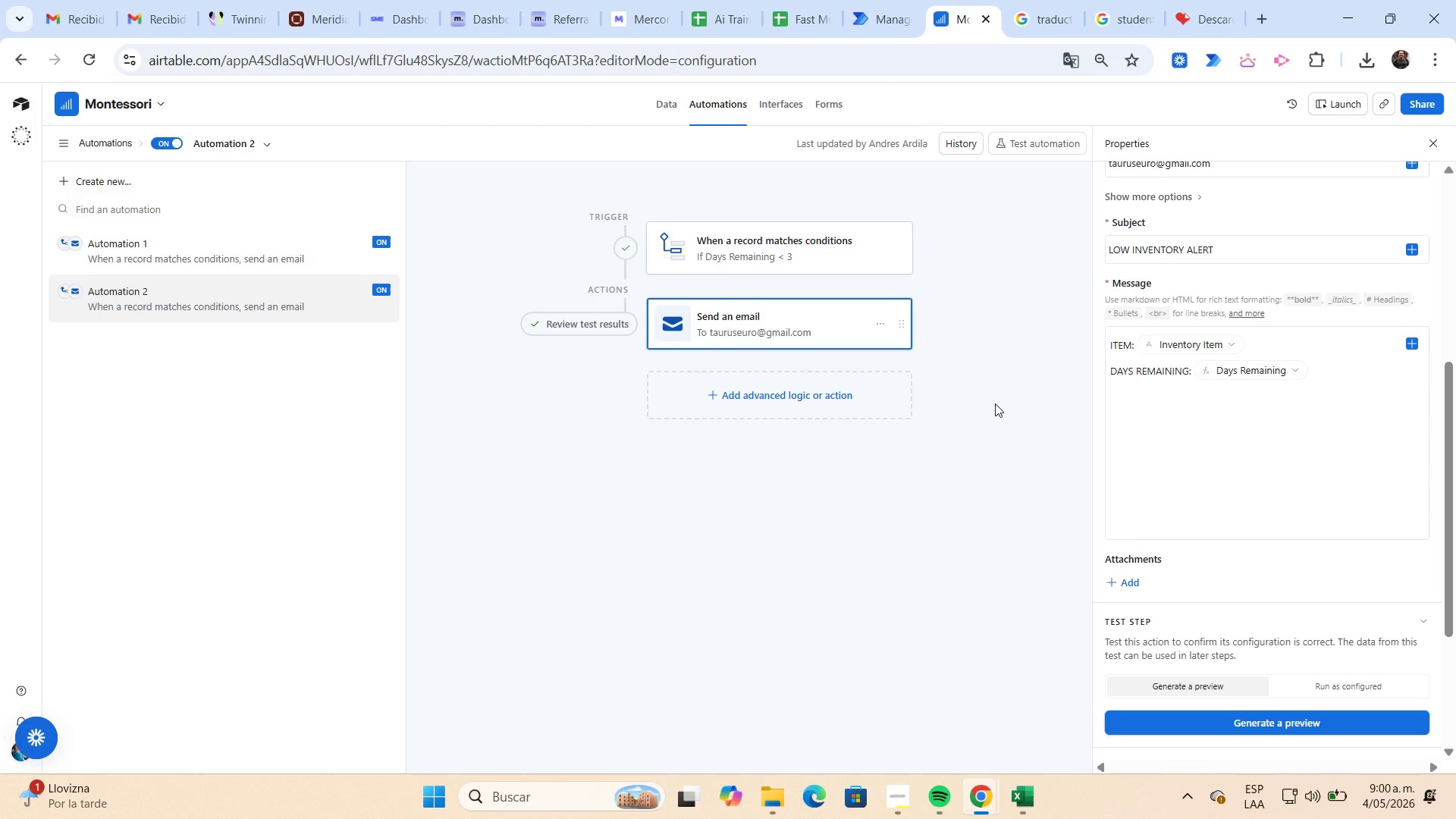 
left_click([672, 110])
 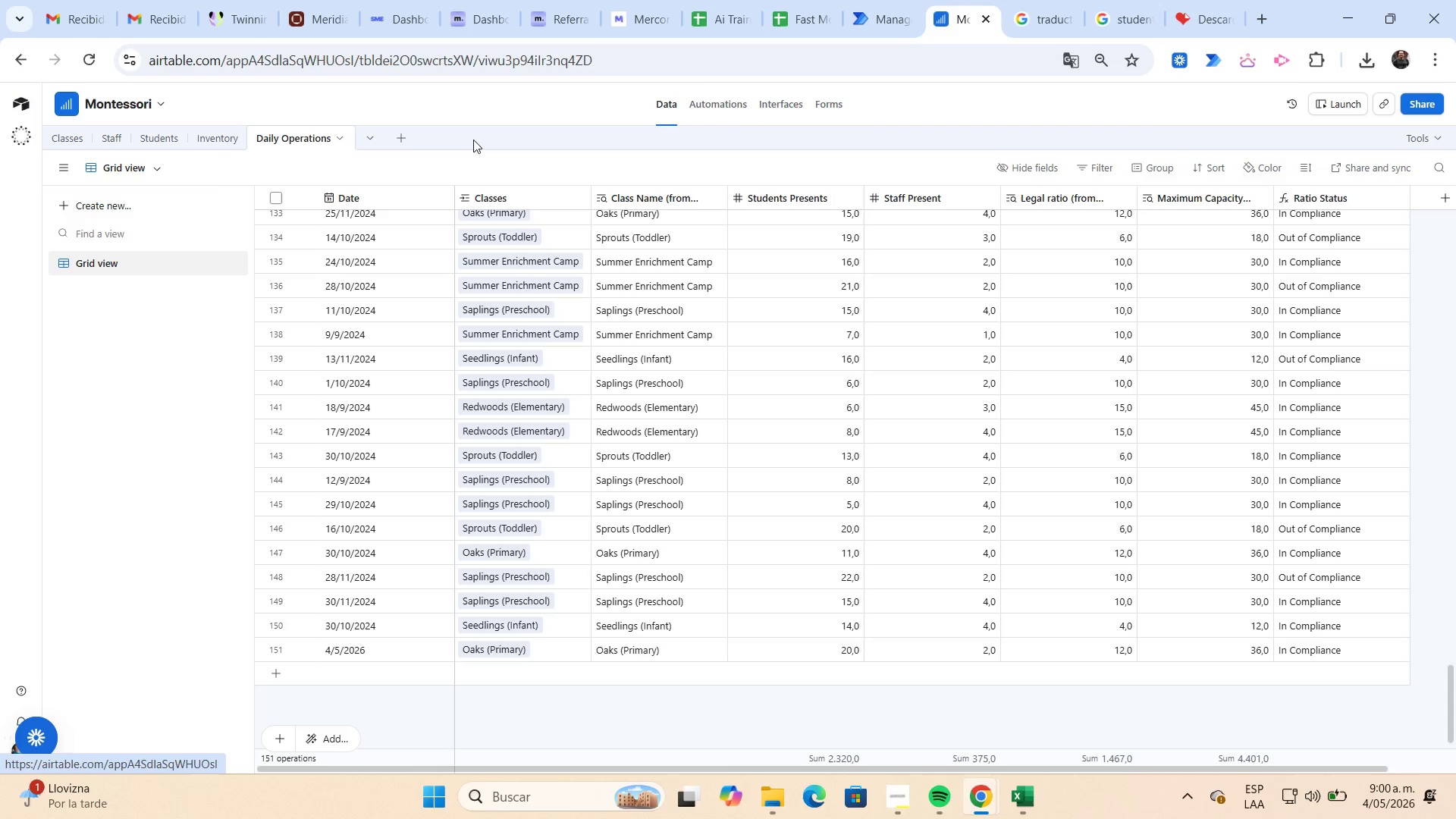 
left_click([215, 146])
 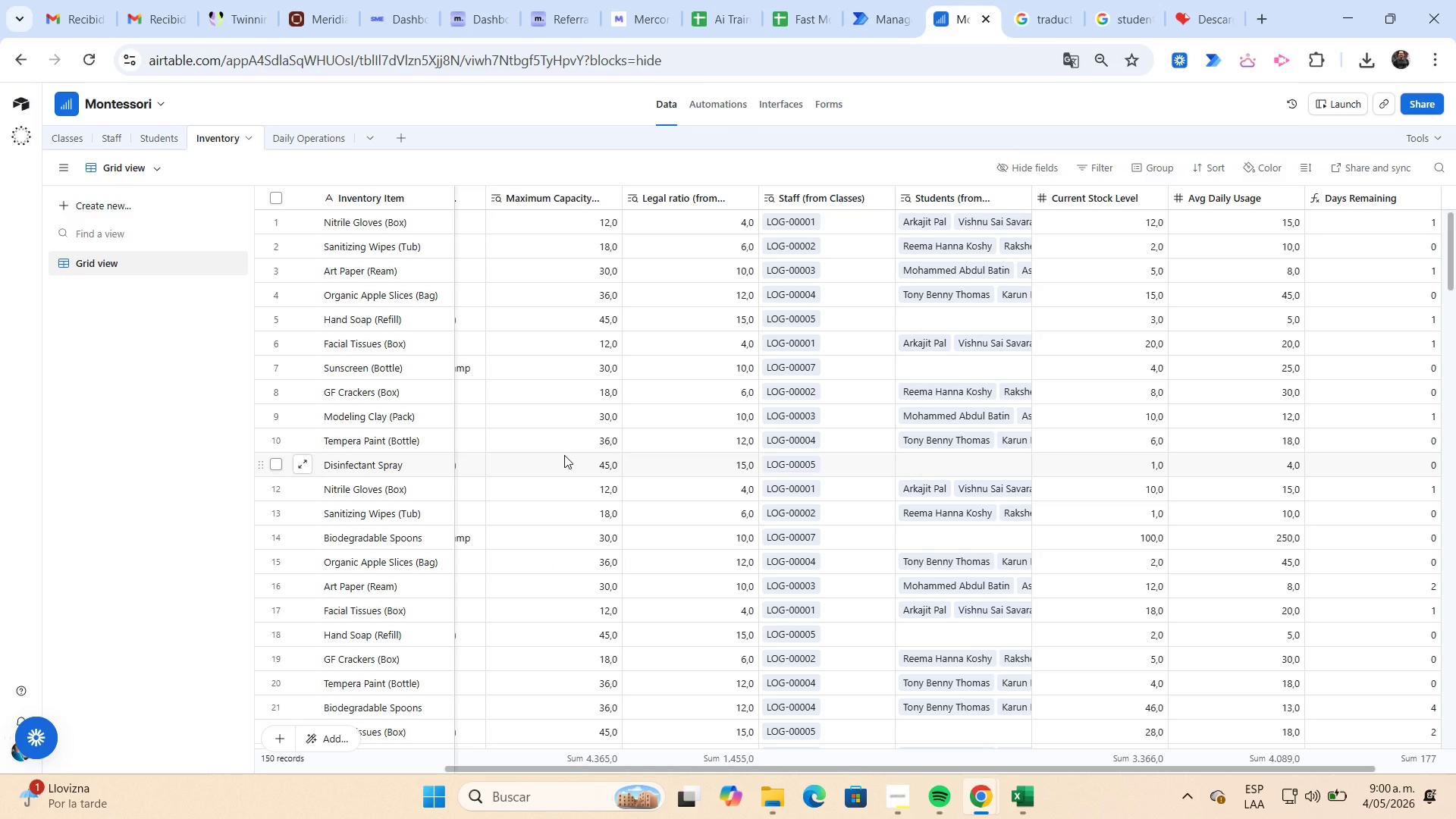 
scroll: coordinate [563, 453], scroll_direction: down, amount: 40.0
 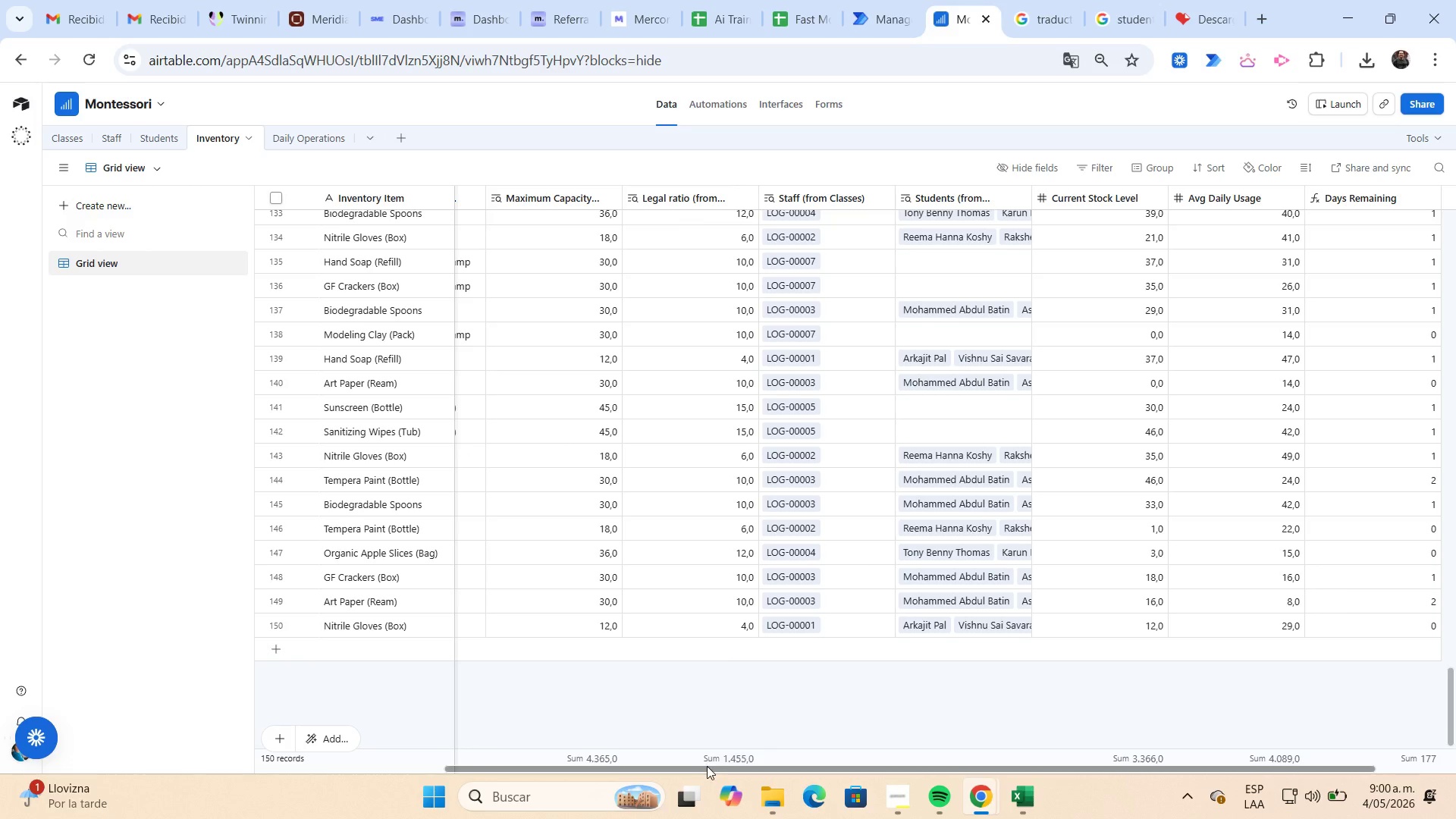 
left_click_drag(start_coordinate=[707, 769], to_coordinate=[264, 771])
 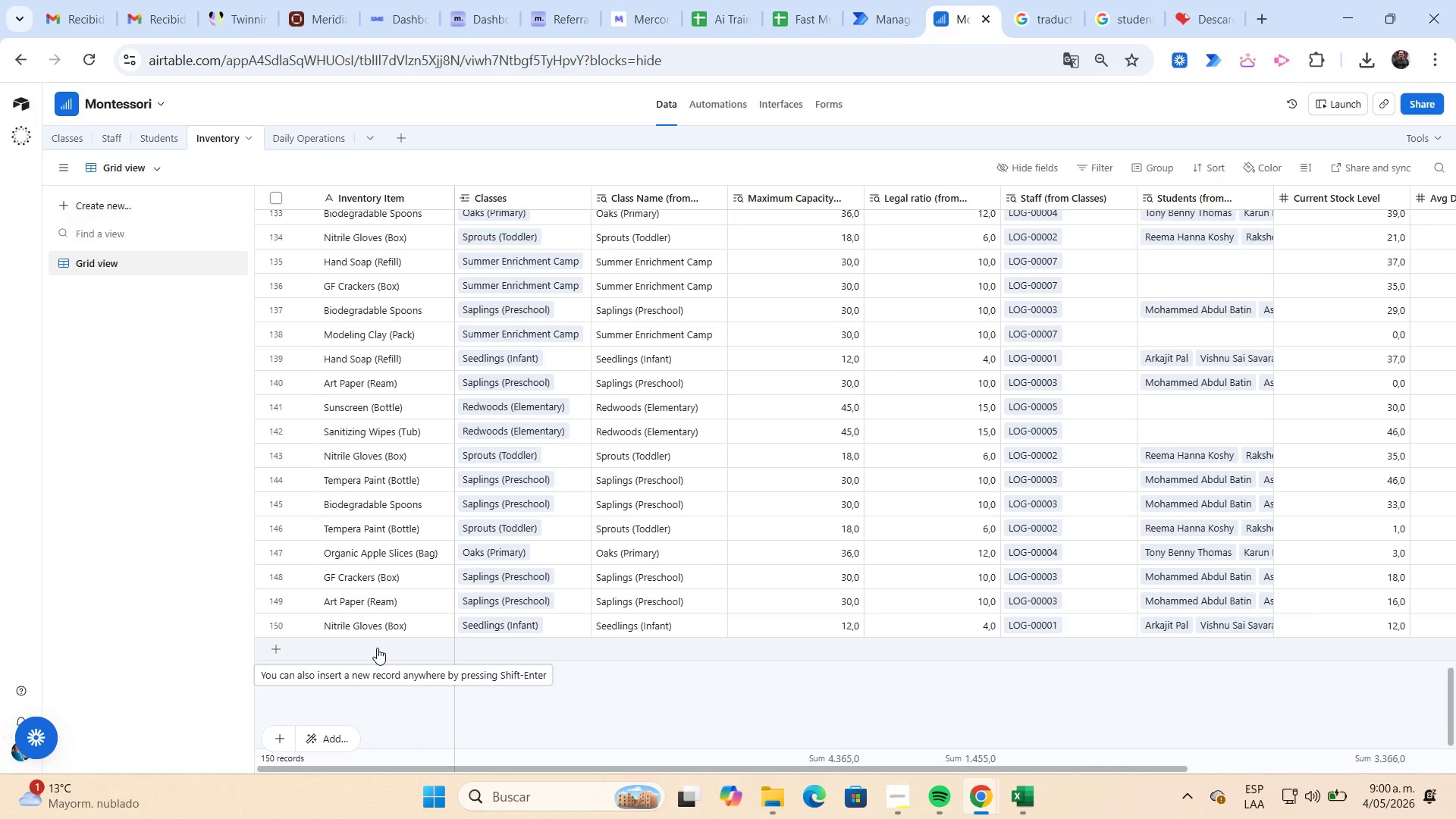 
left_click([377, 648])
 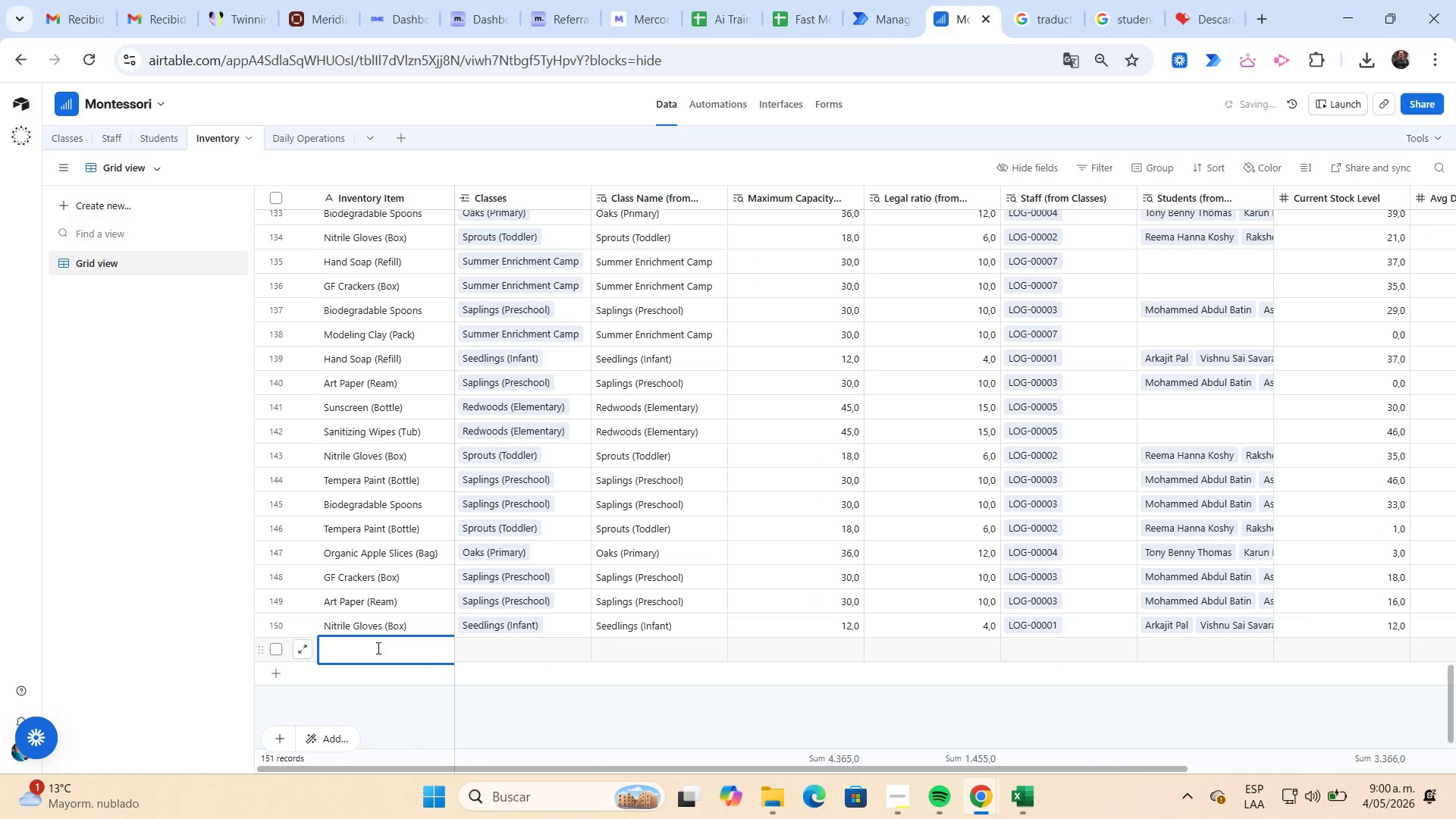 
type(TEST)
key(Tab)
 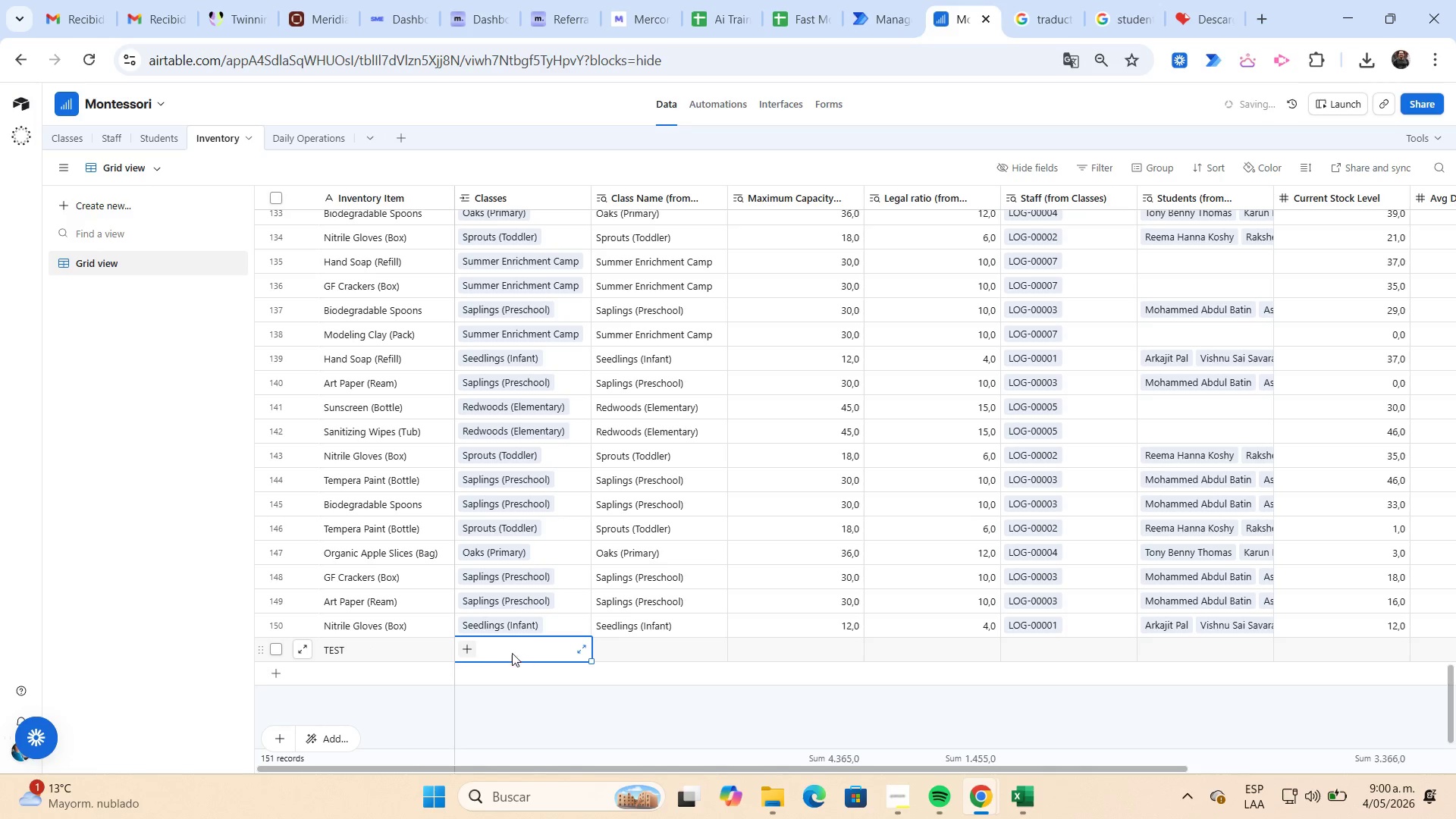 
left_click([474, 648])
 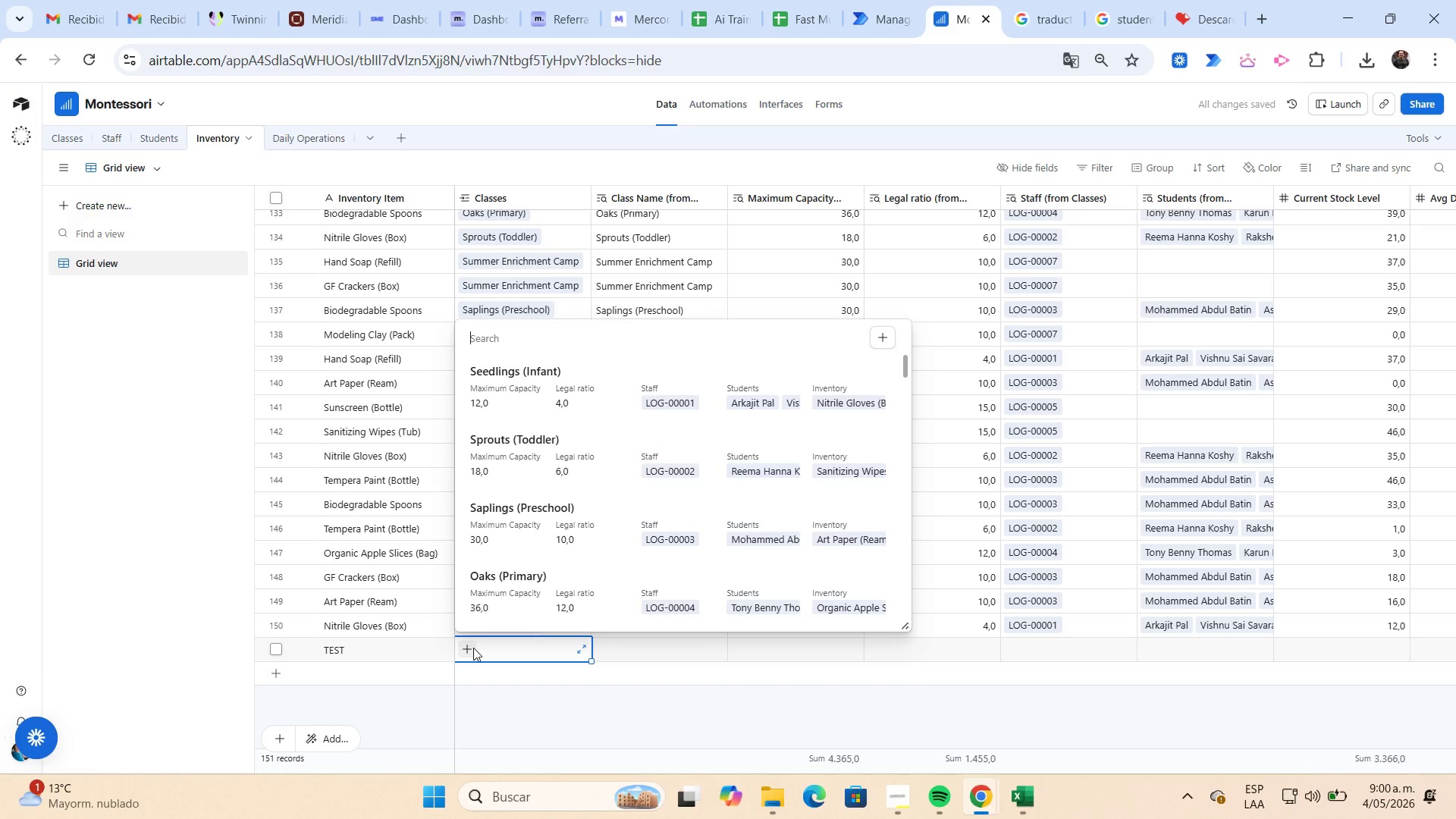 
left_click([493, 601])
 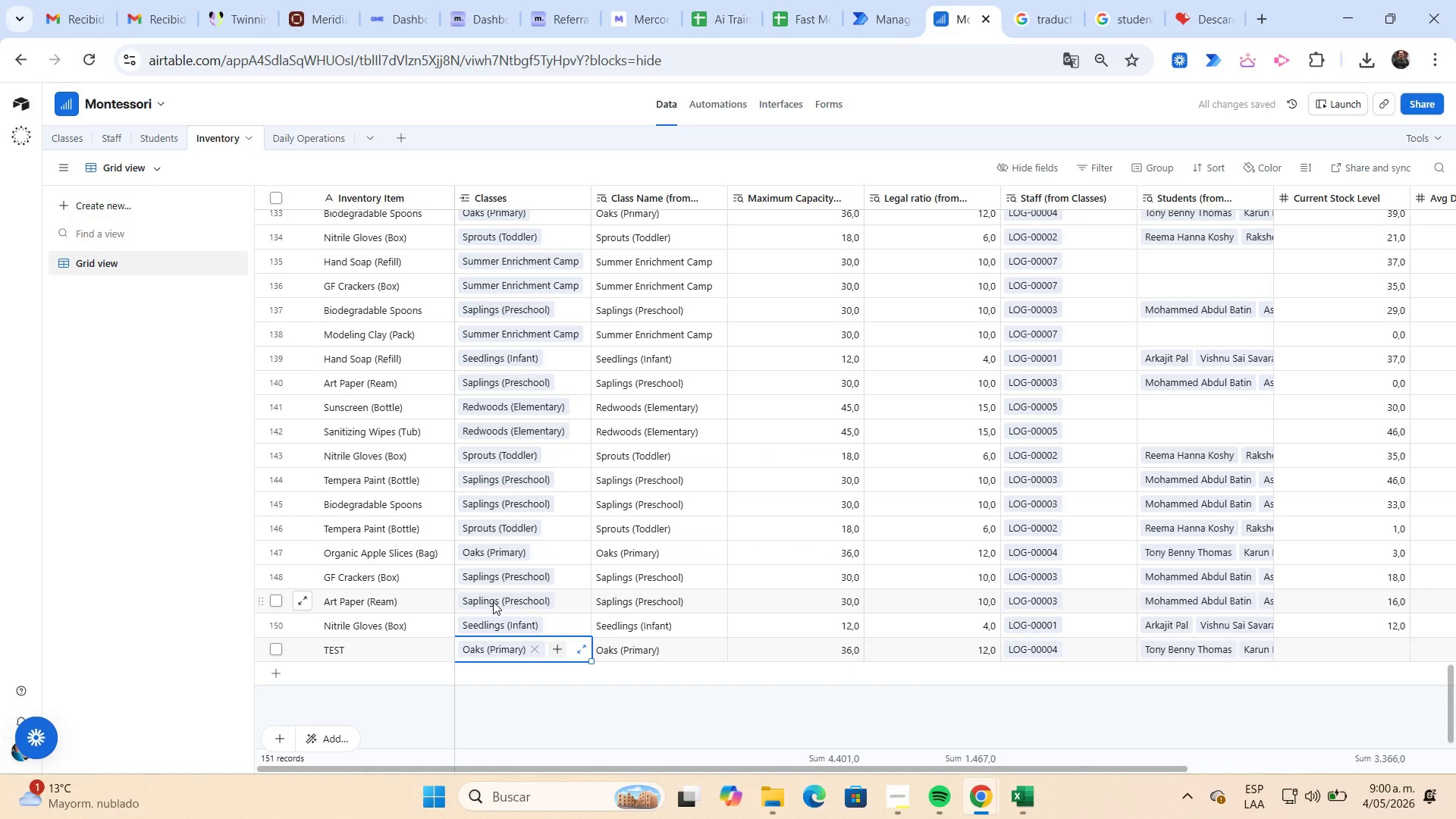 
key(ArrowRight)
 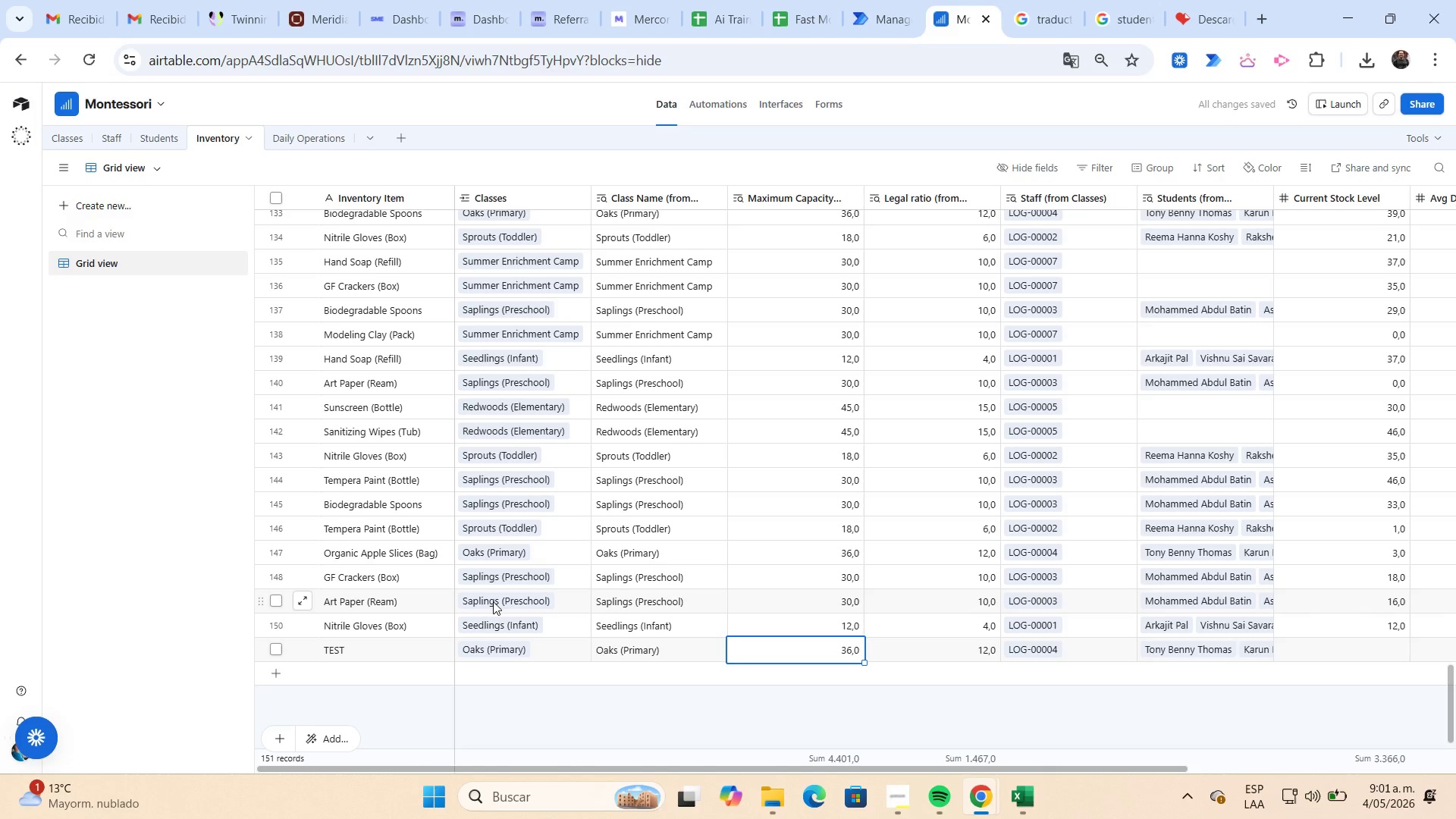 
key(ArrowRight)
 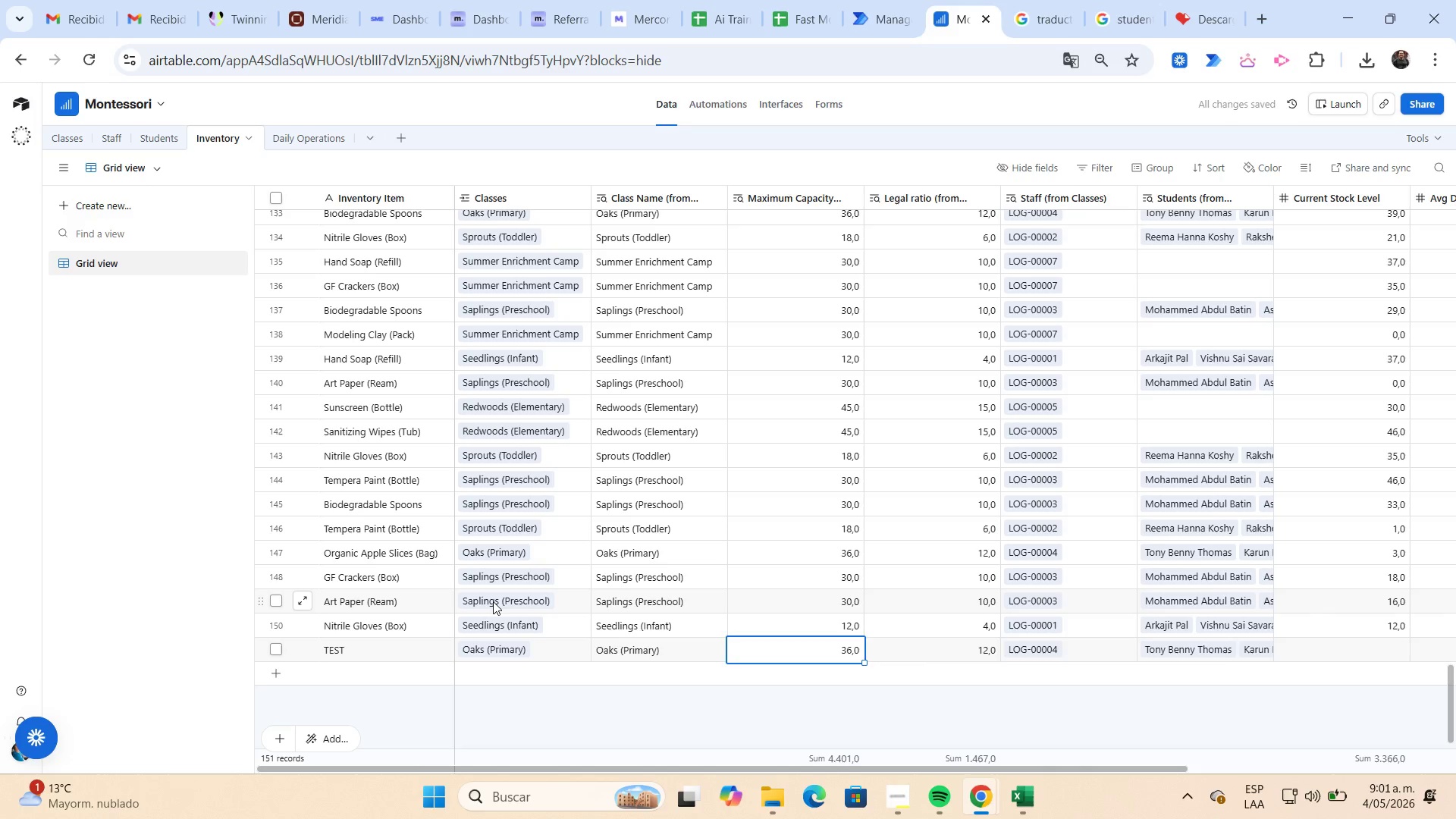 
key(ArrowRight)
 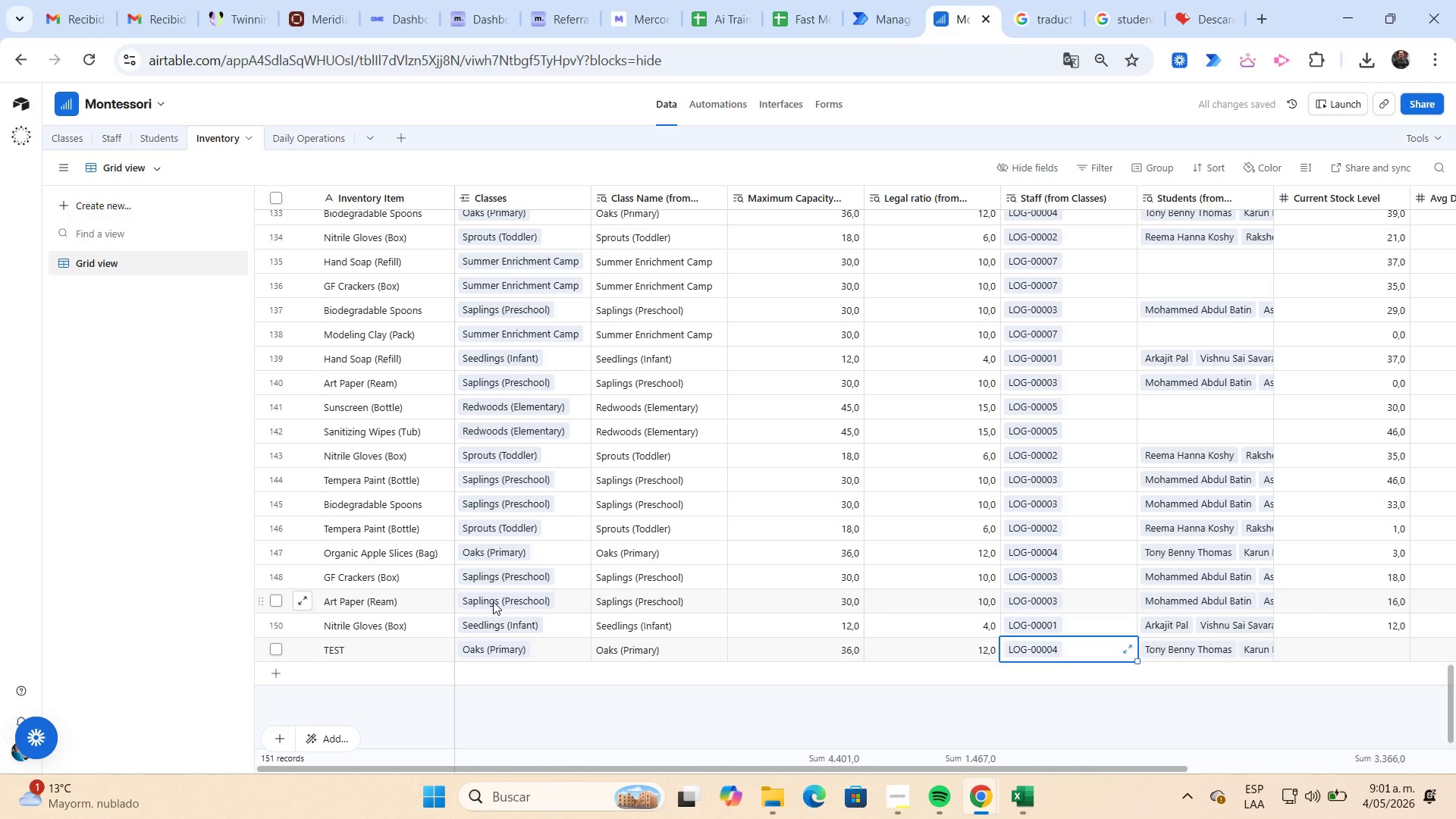 
key(ArrowRight)
 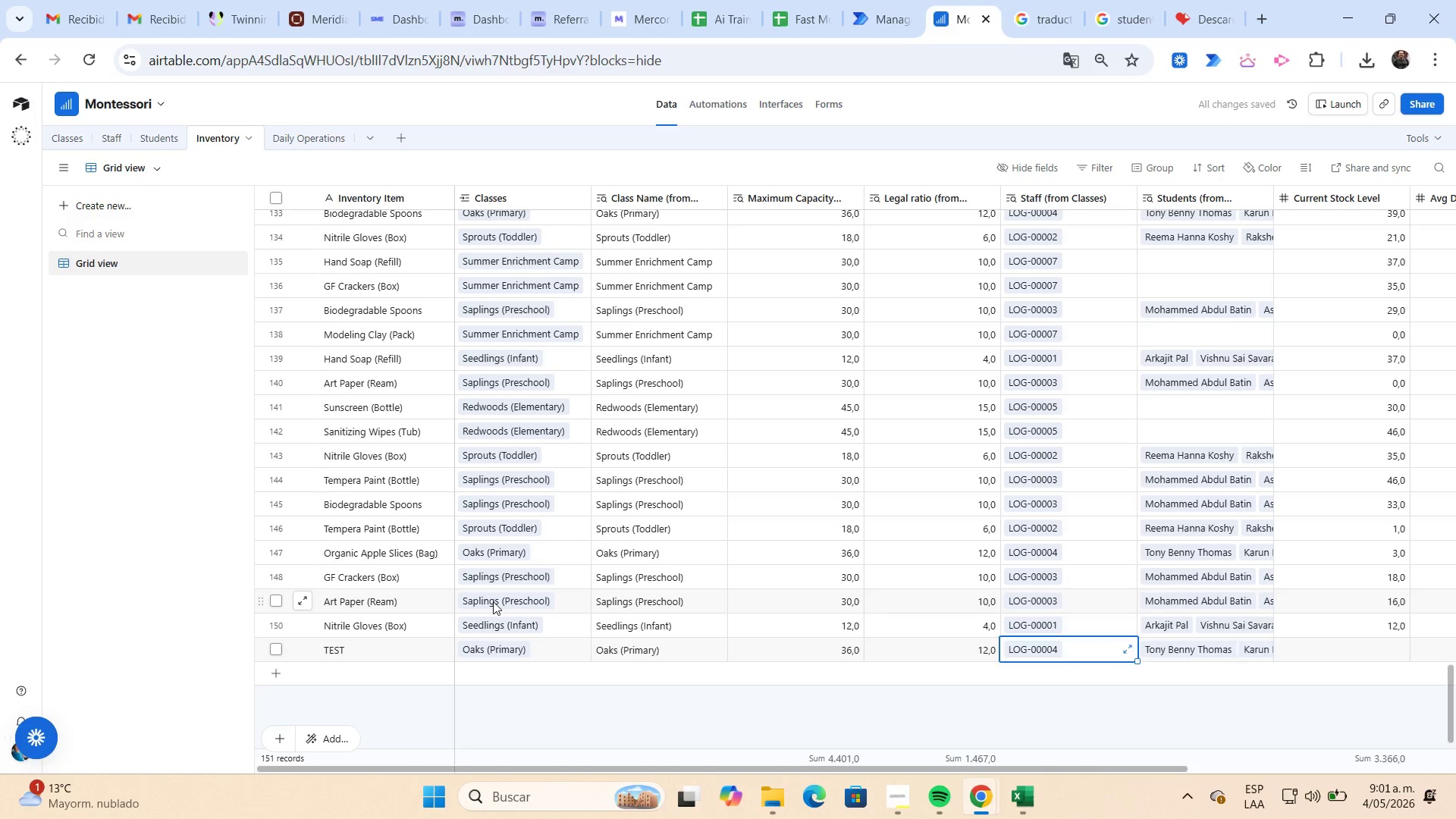 
key(ArrowRight)
 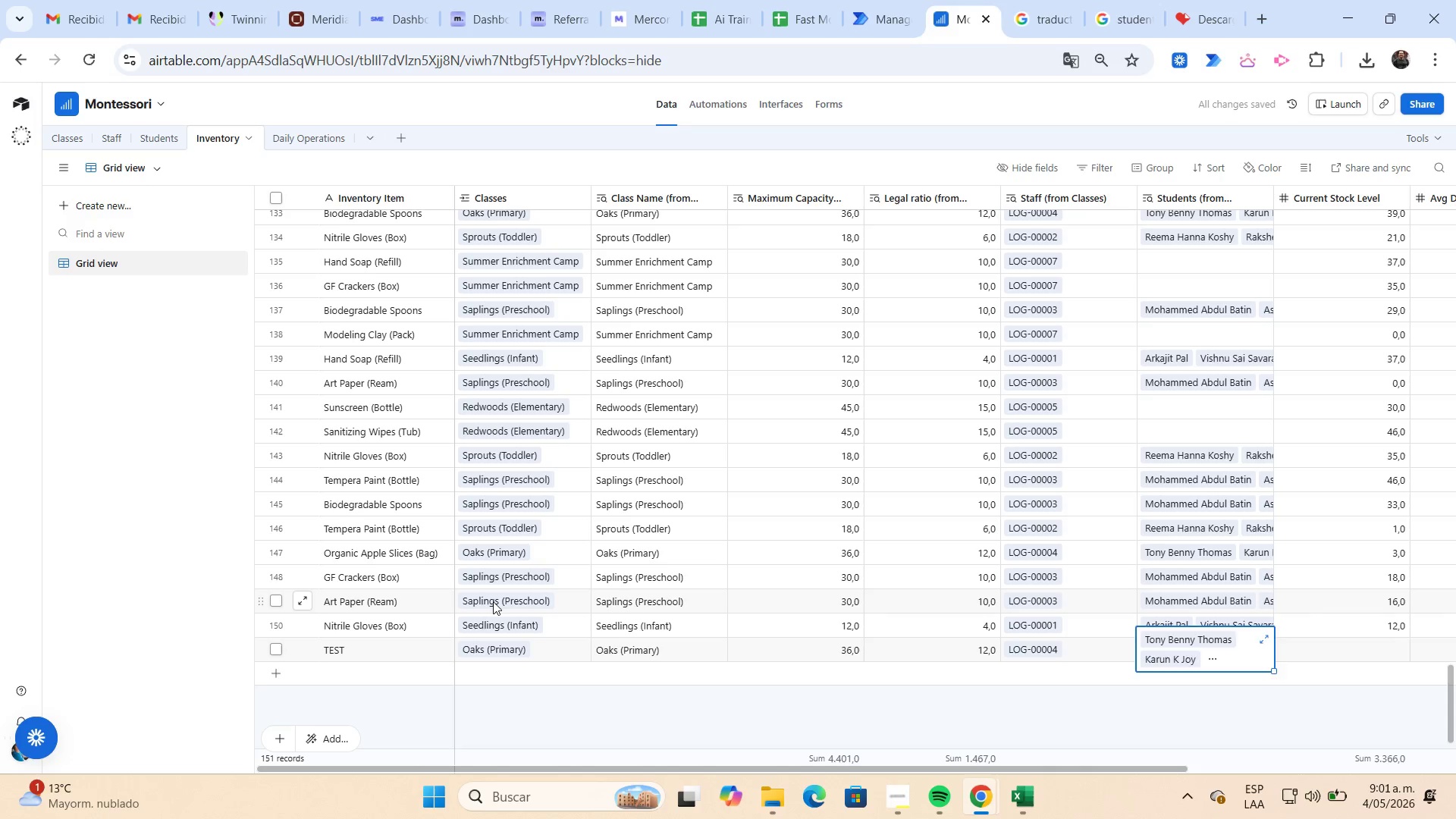 
key(ArrowRight)
 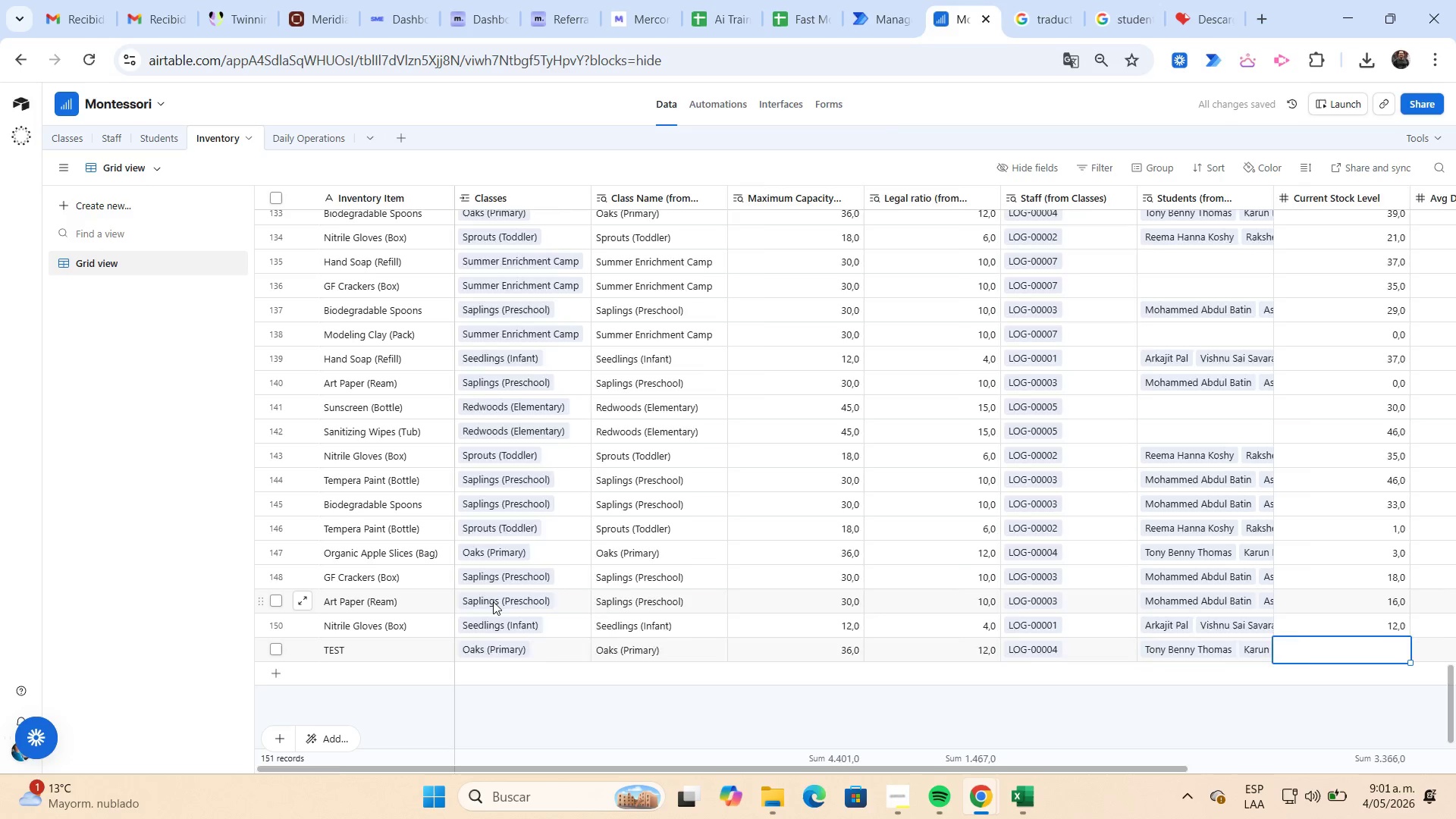 
key(ArrowRight)
 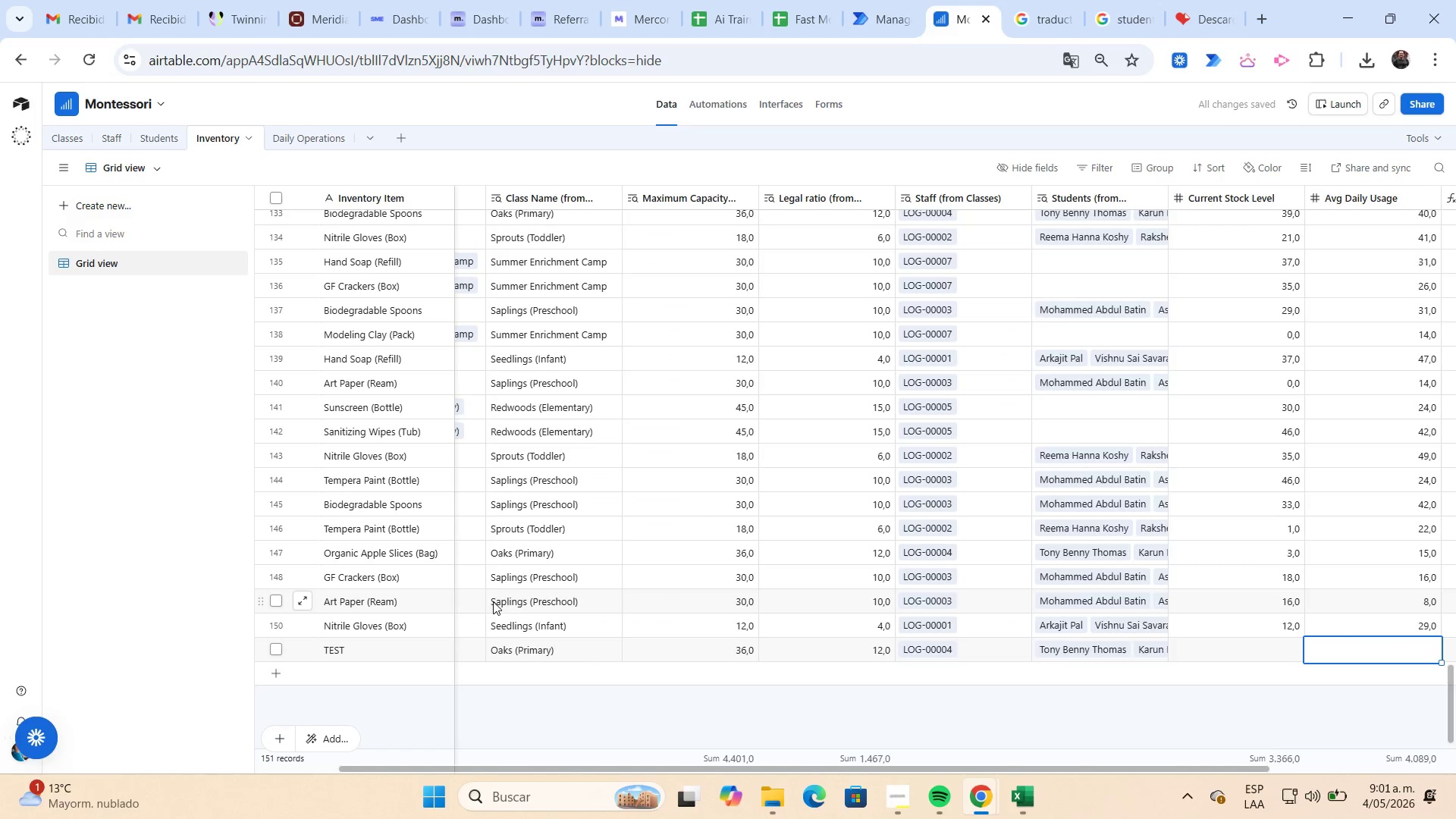 
key(ArrowRight)
 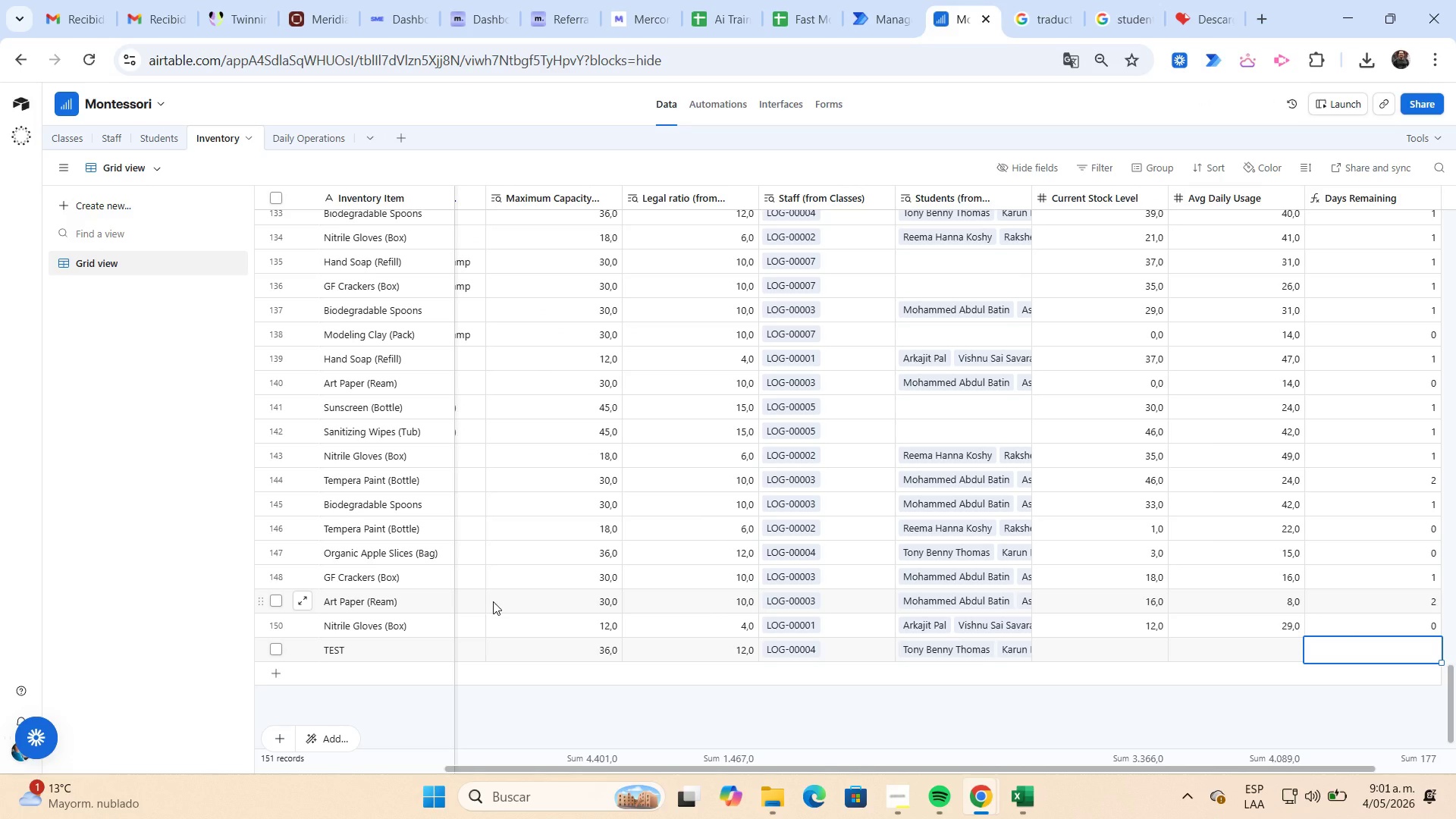 
key(ArrowLeft)
 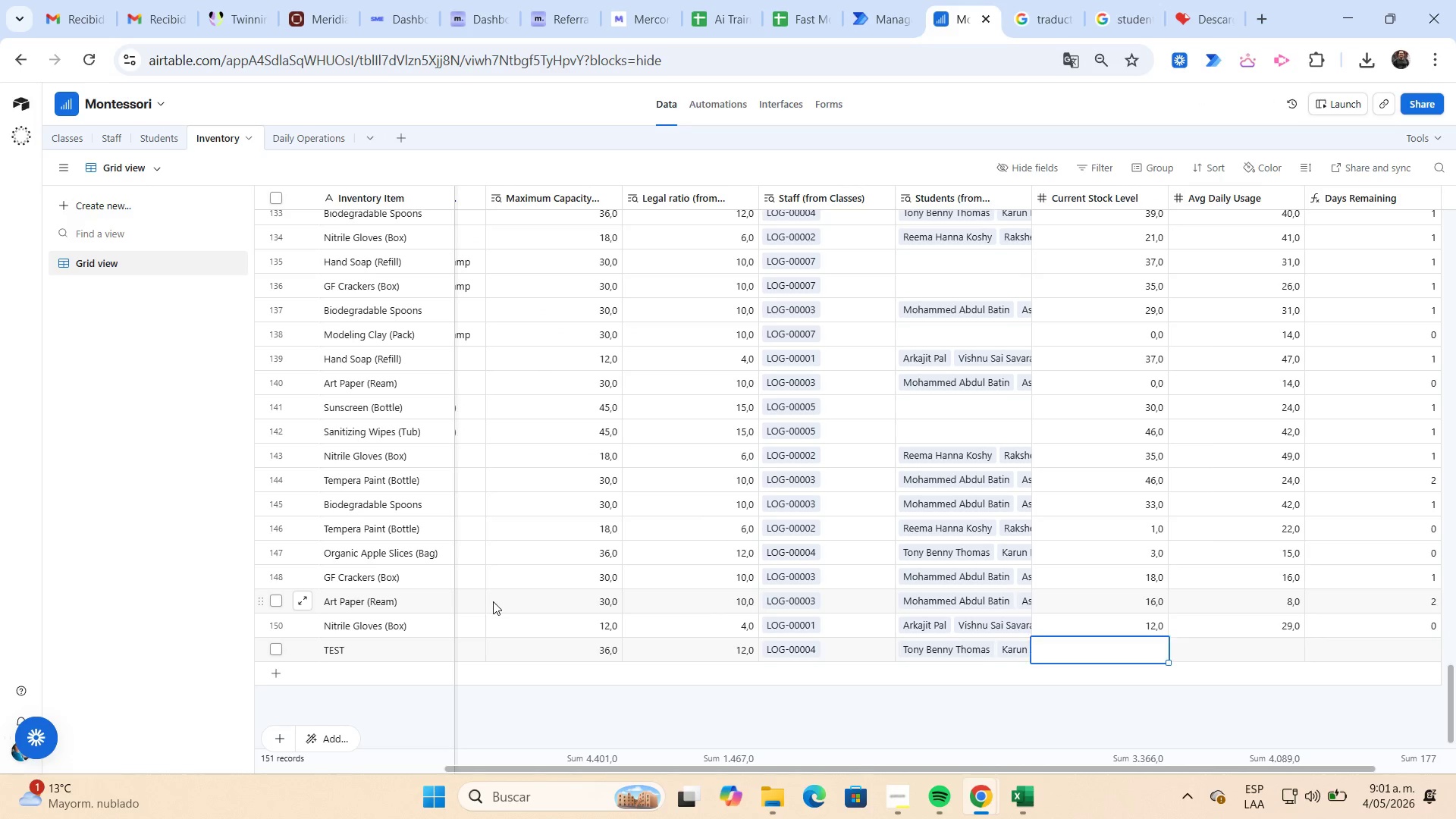 
key(ArrowLeft)
 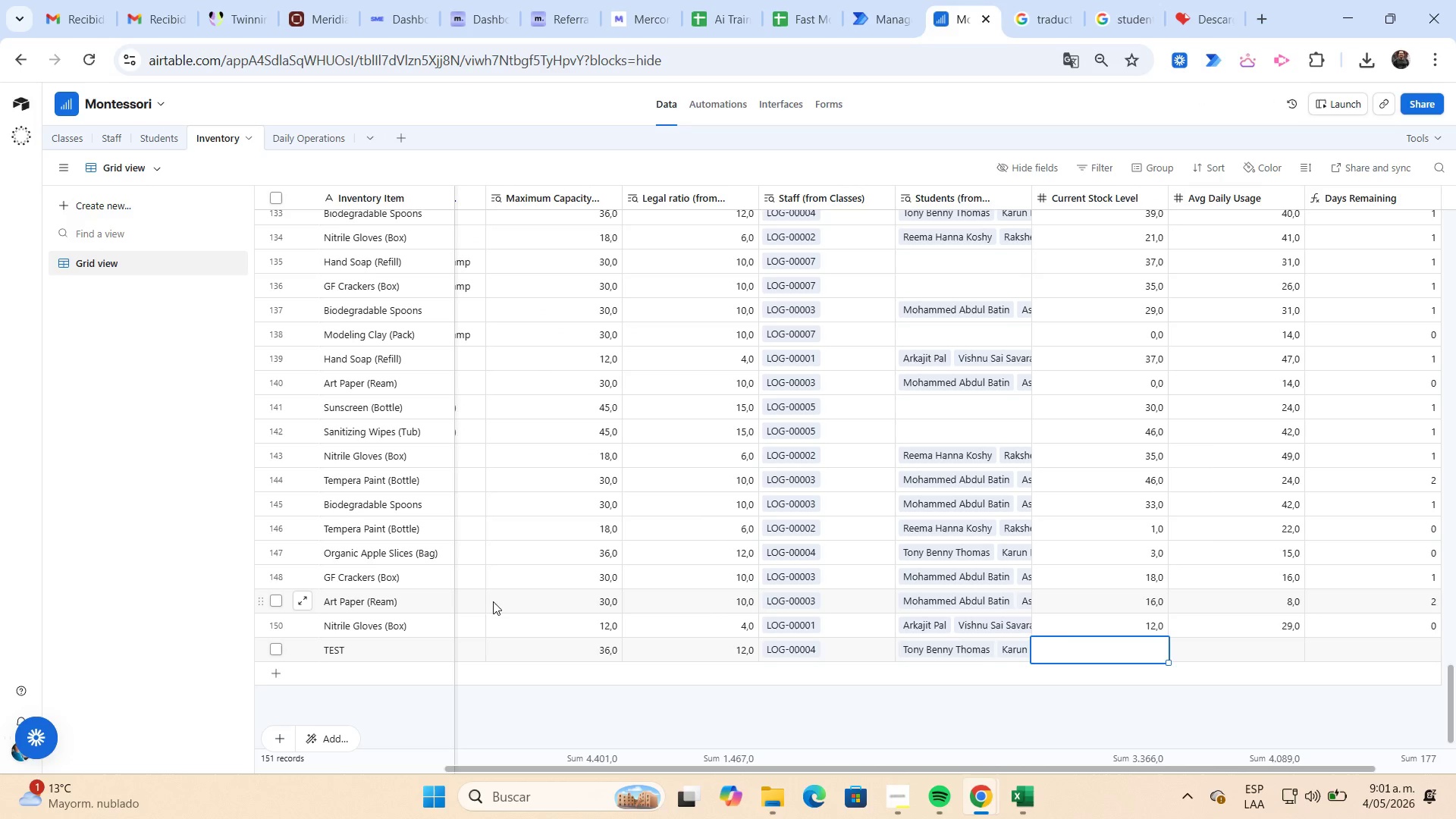 
key(Numpad1)
 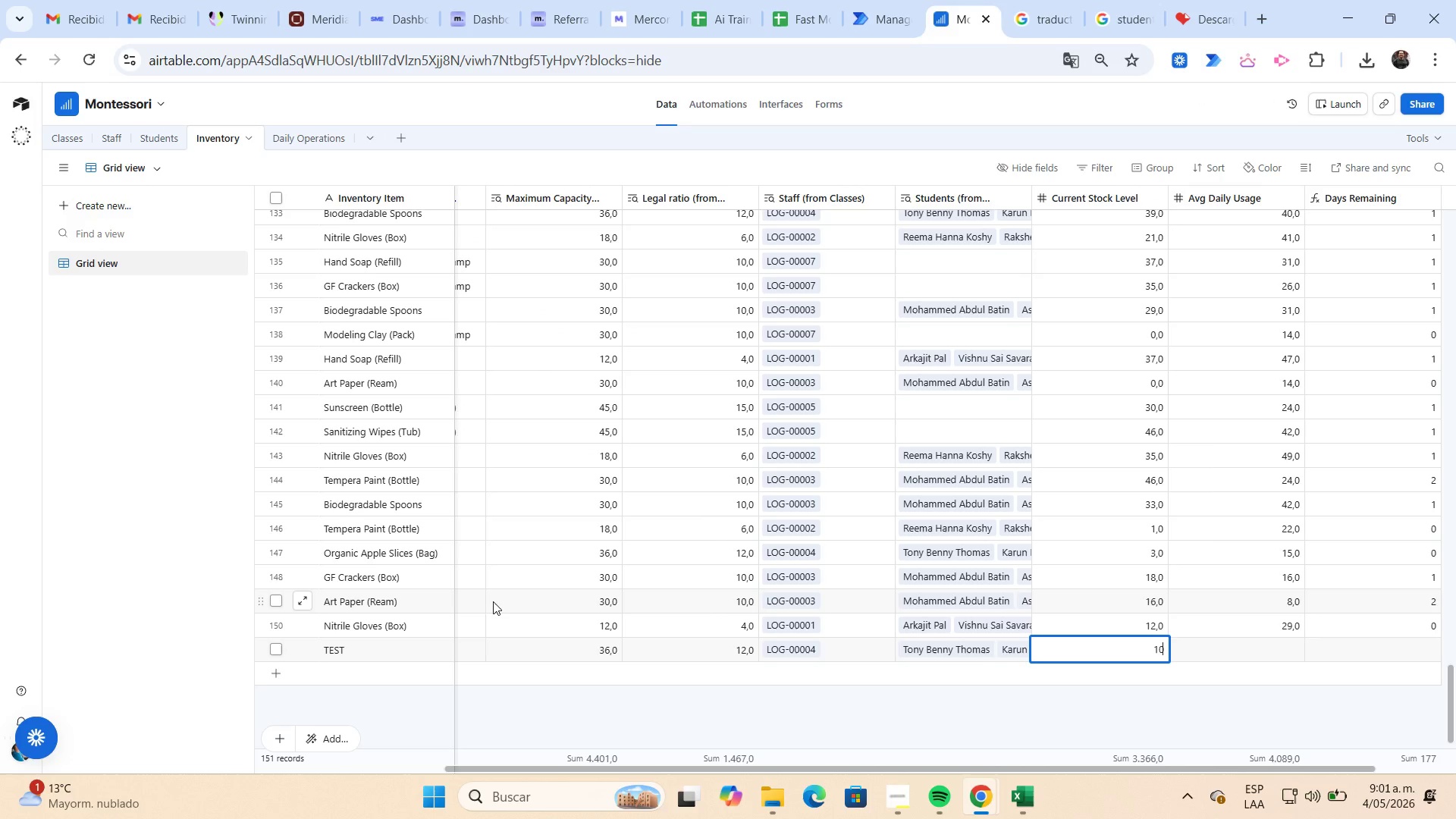 
key(Numpad0)
 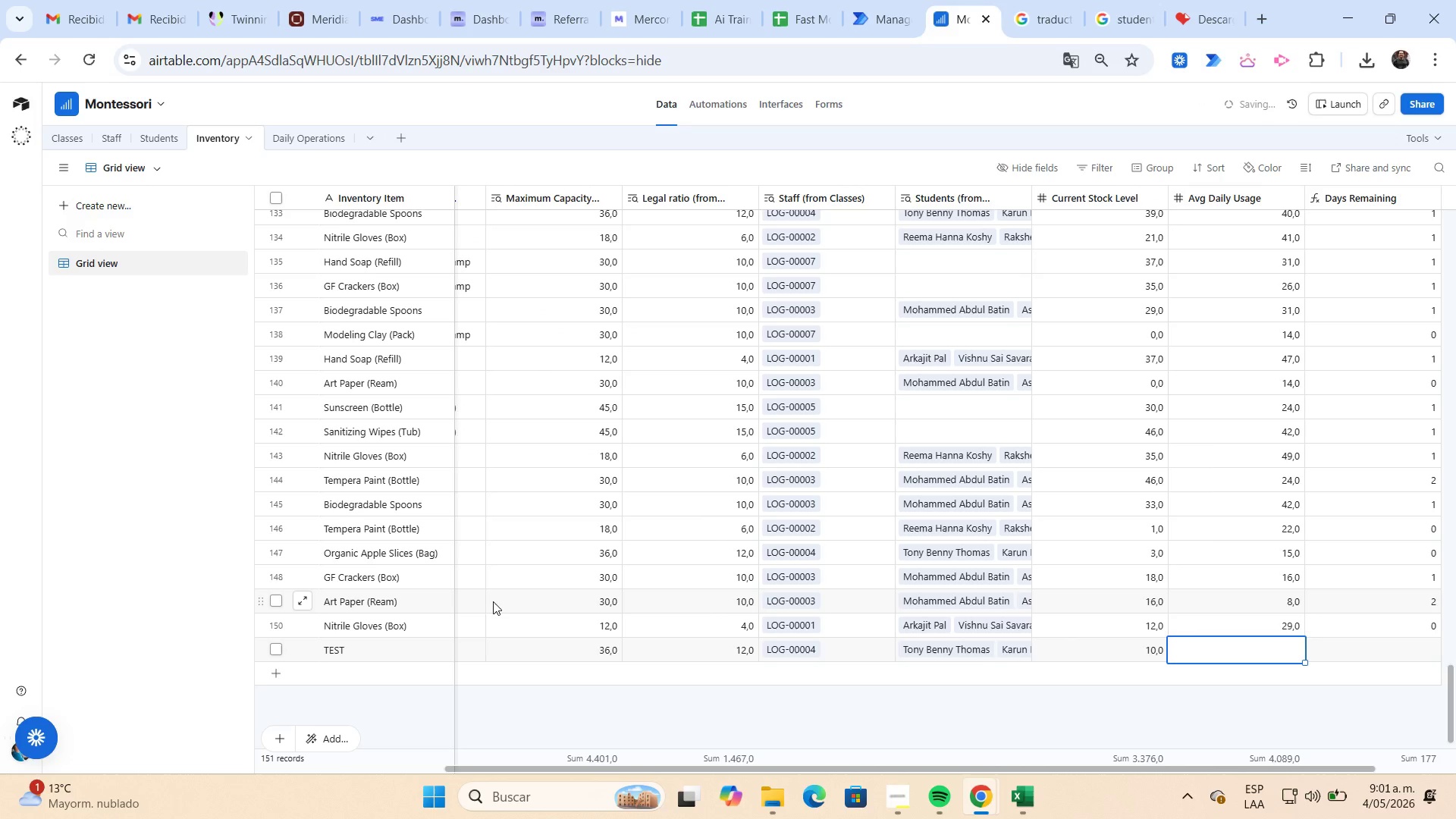 
key(Tab)
 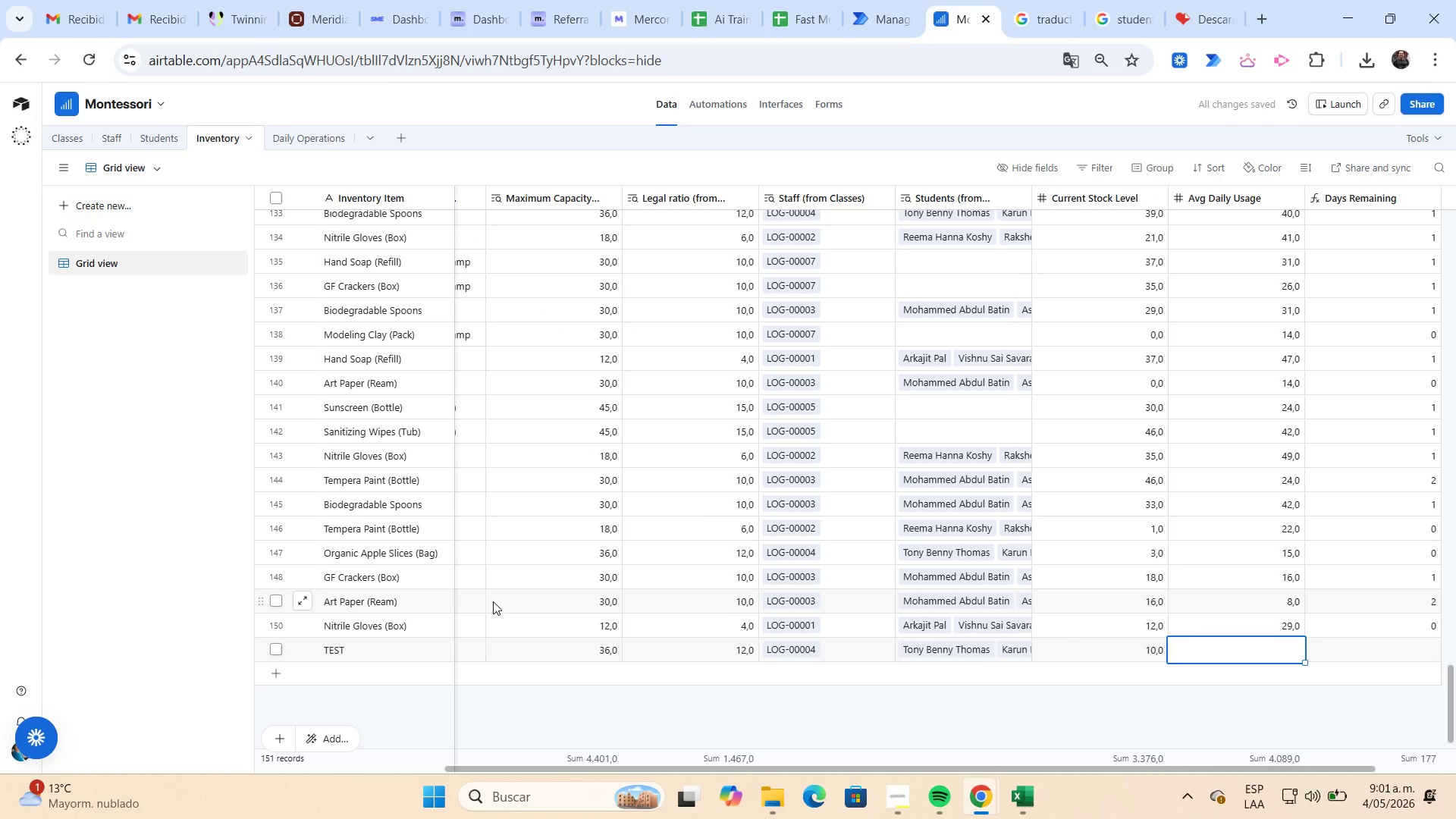 
wait(5.45)
 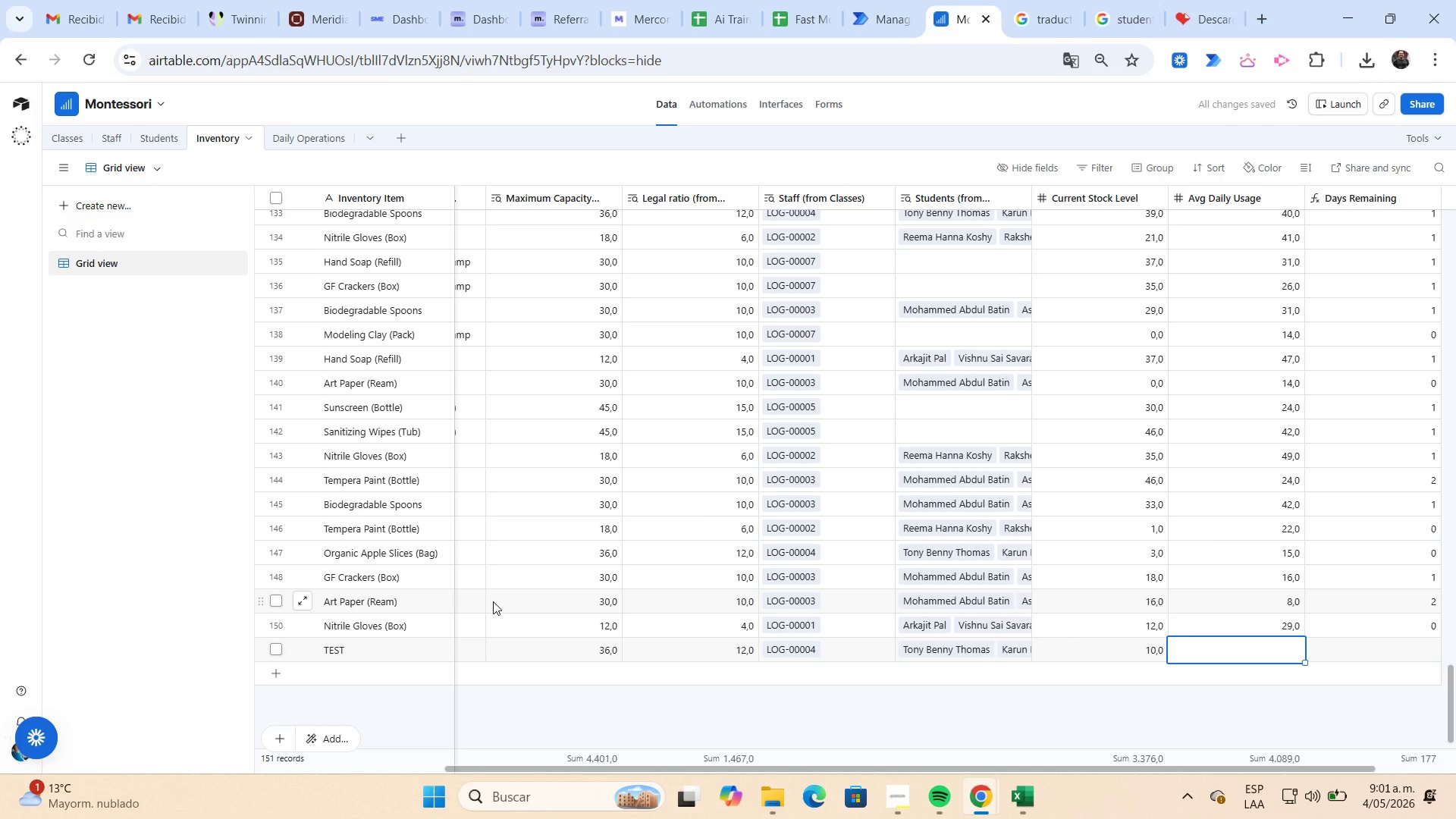 
key(Numpad5)
 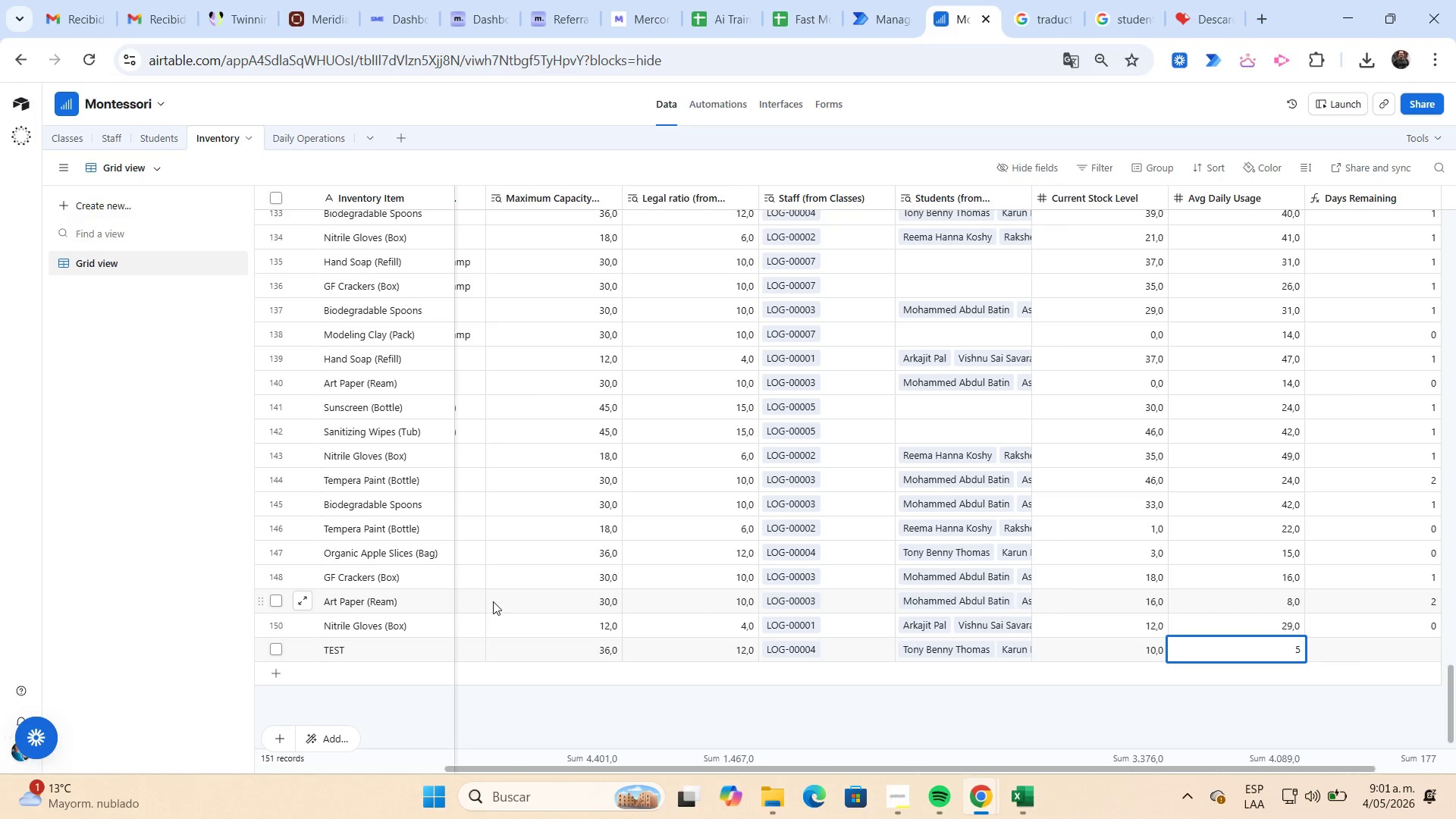 
key(Tab)
 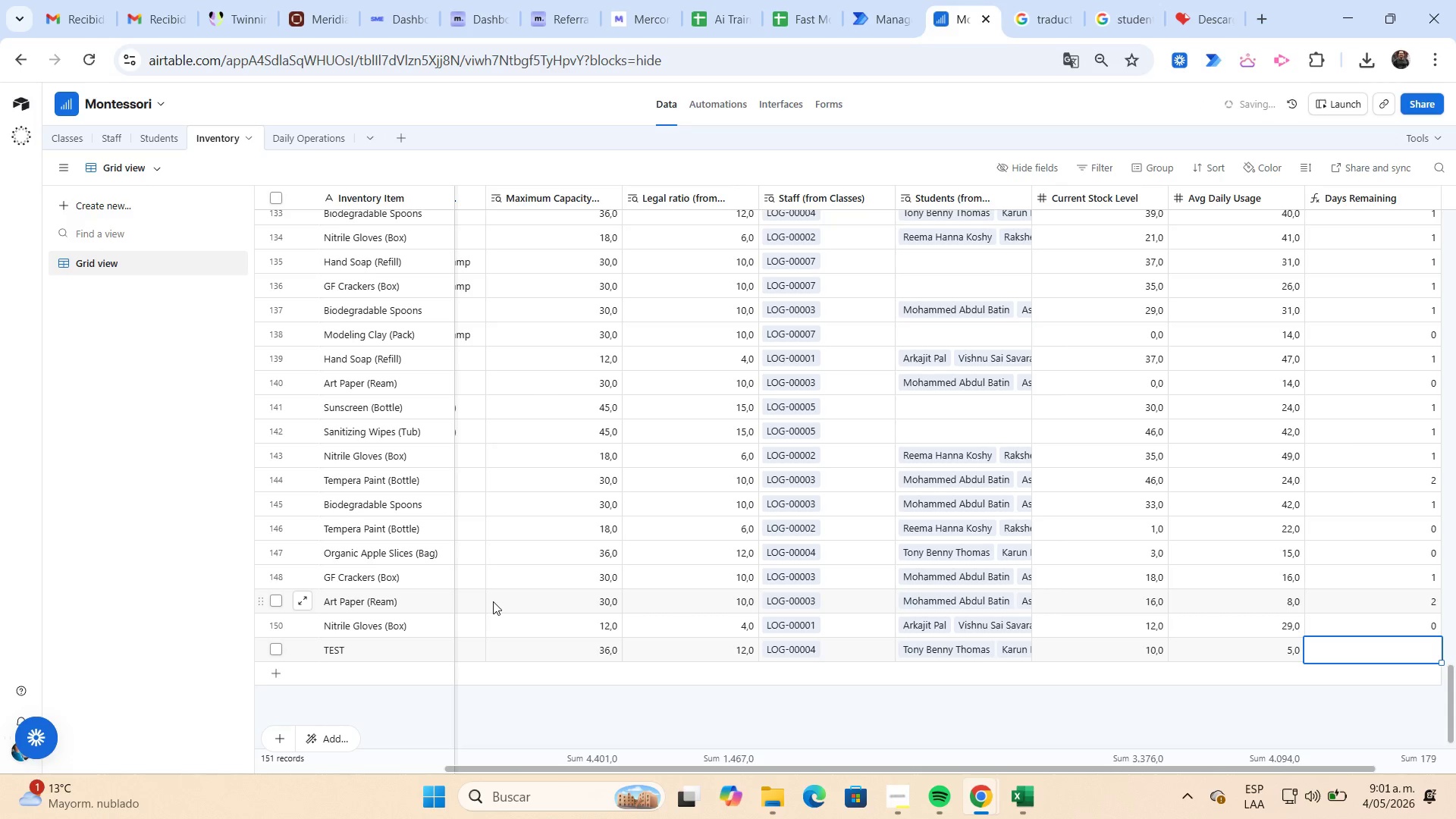 
key(ArrowRight)
 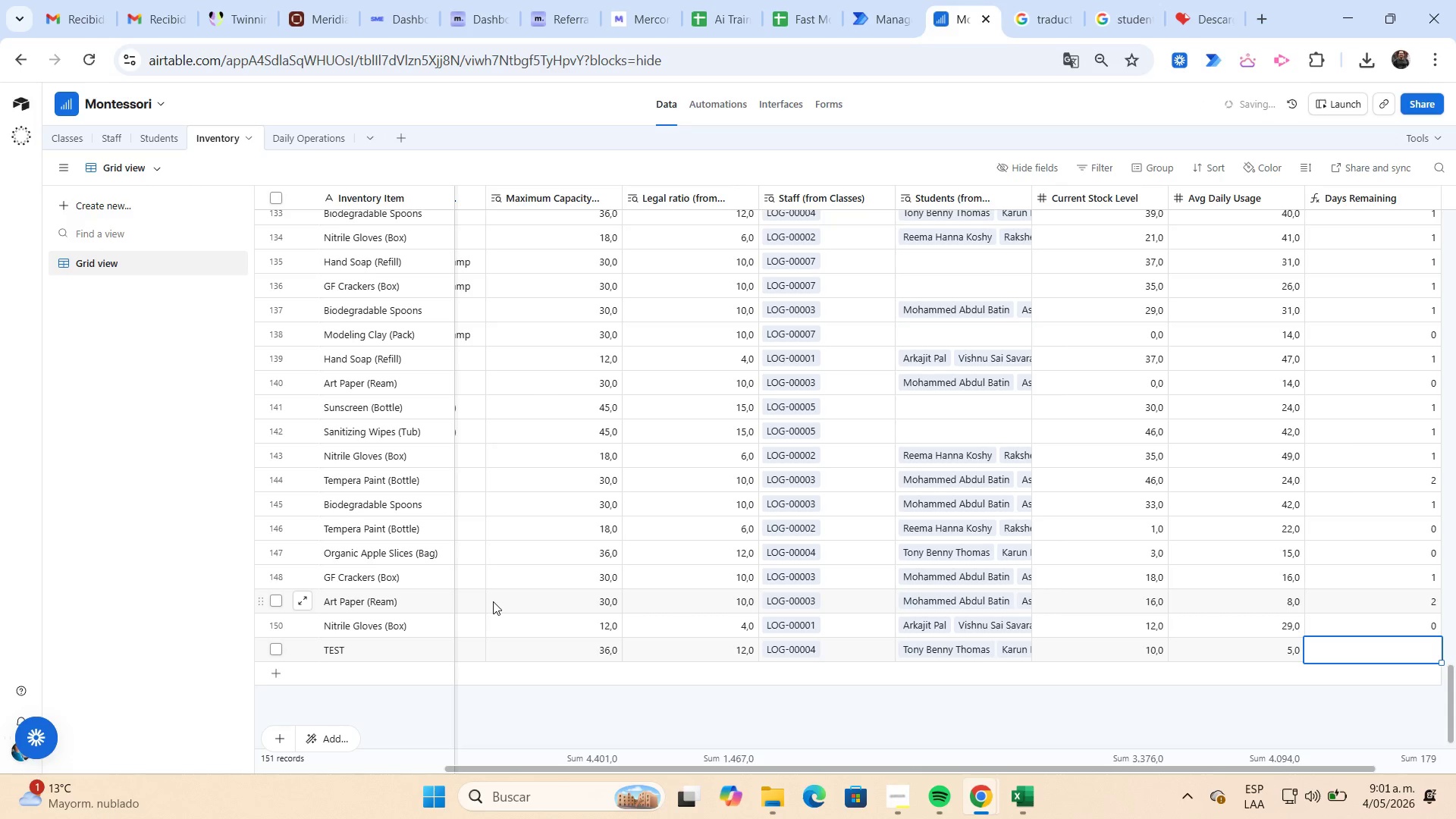 
key(ArrowRight)
 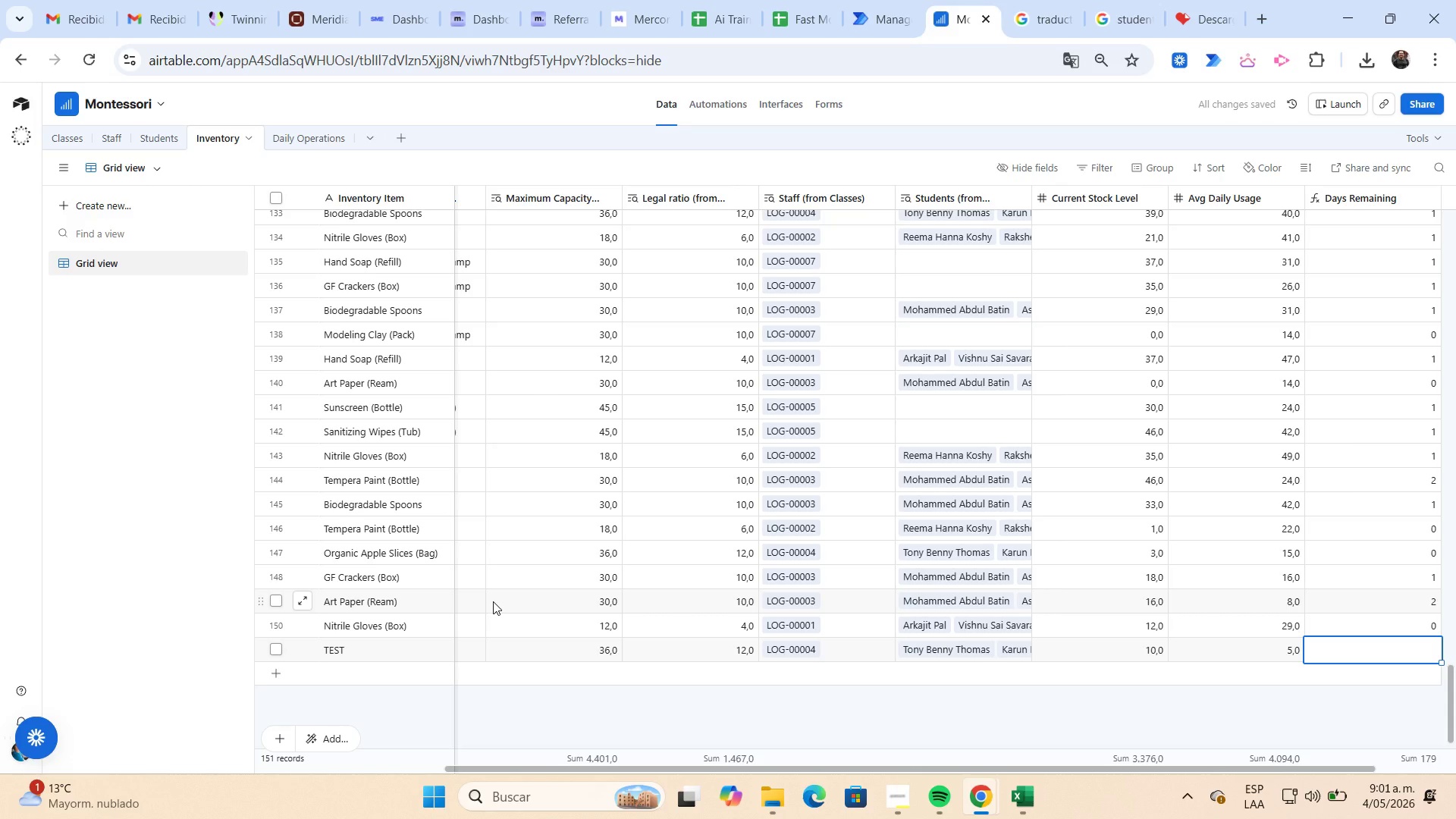 
key(ArrowRight)
 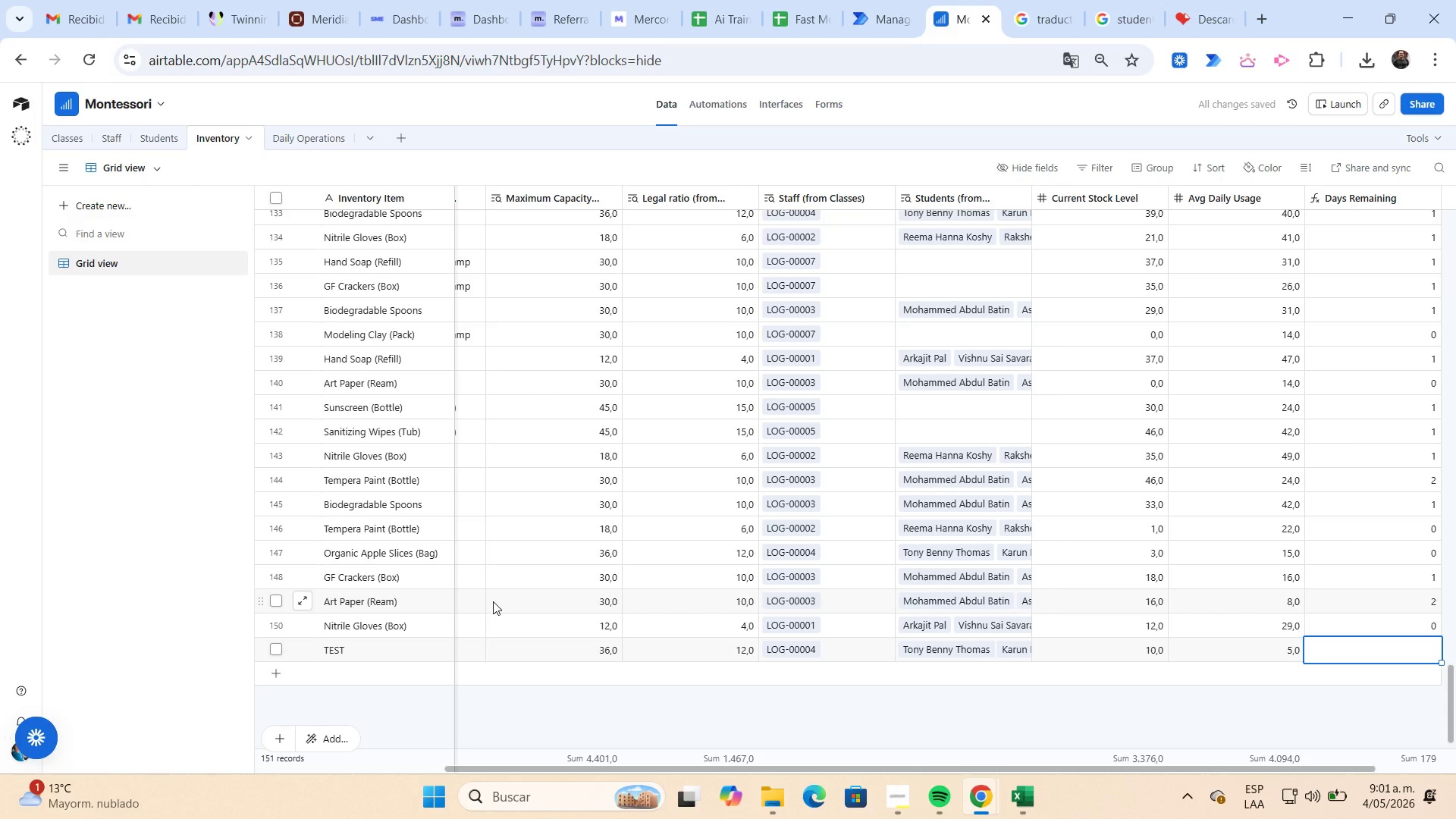 
key(Tab)
 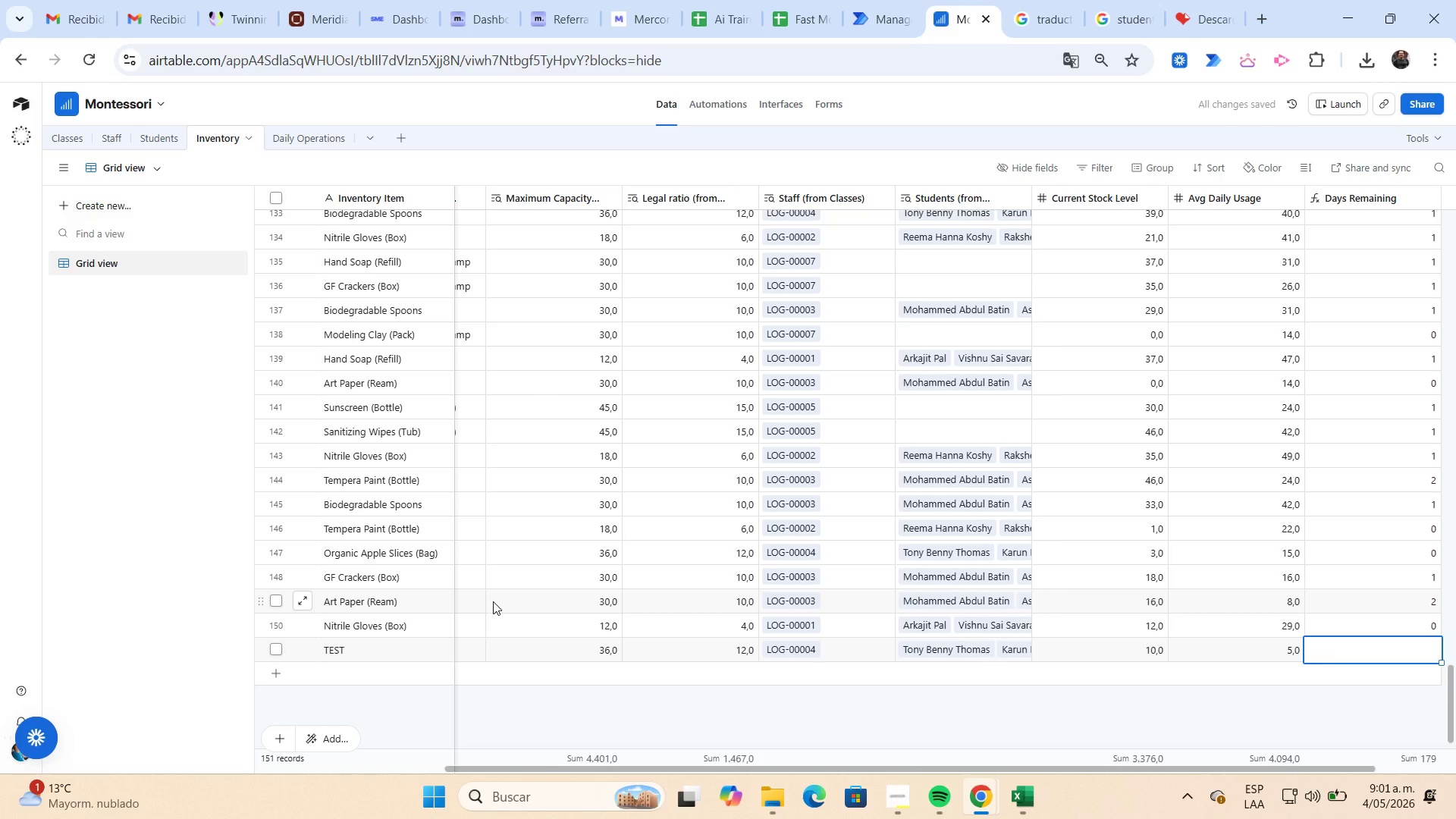 
key(ArrowLeft)
 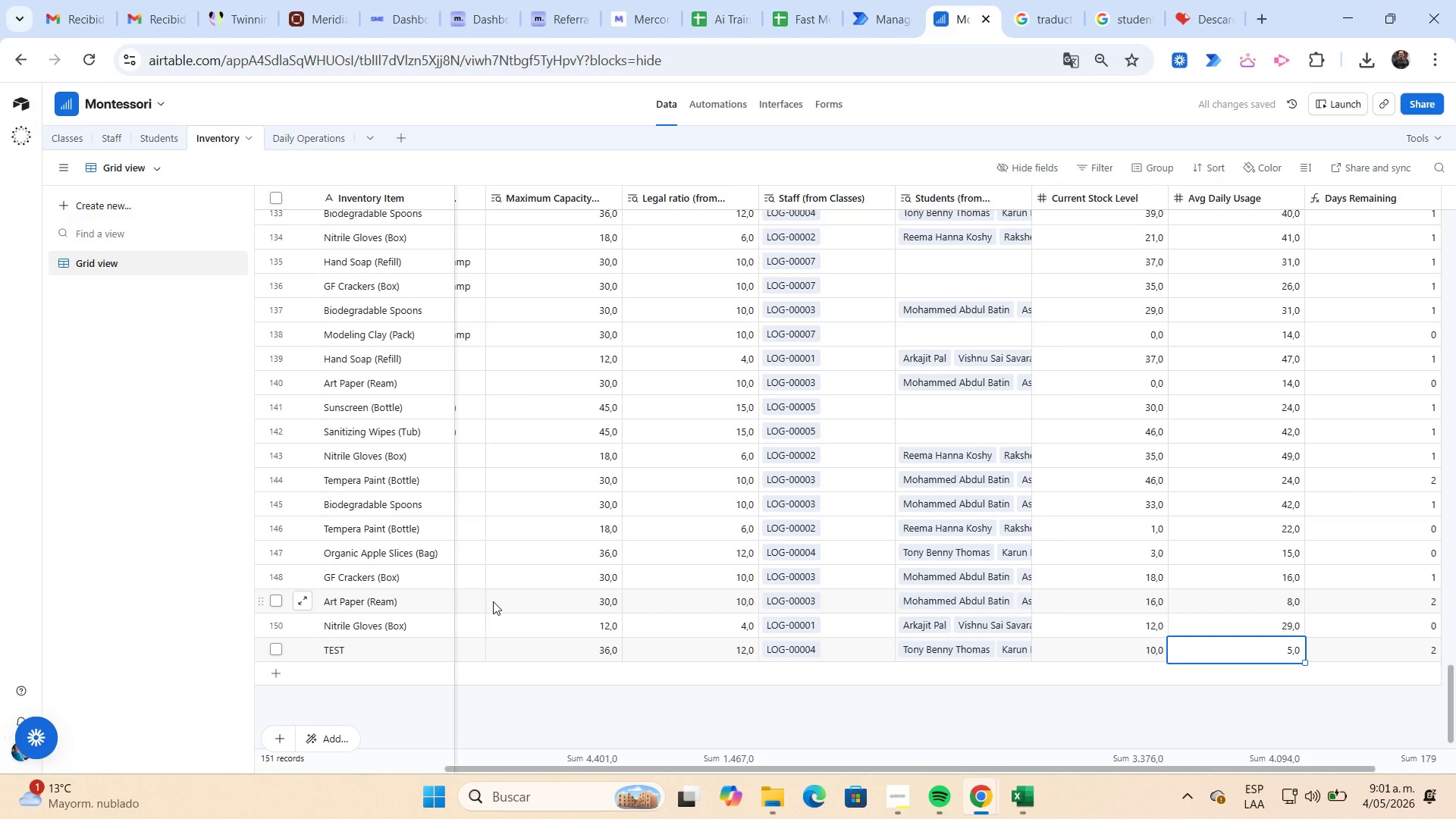 
key(ArrowRight)
 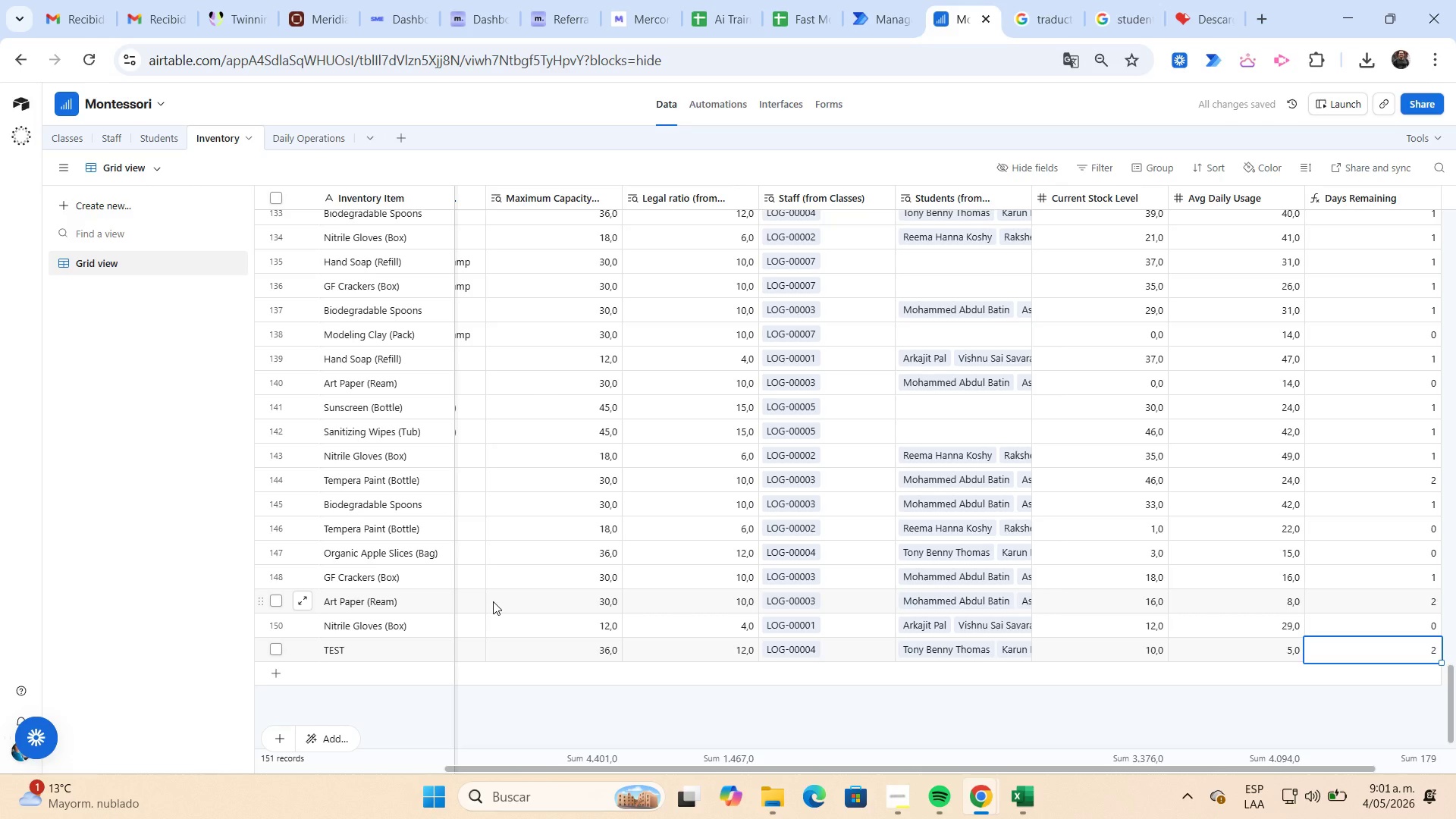 
key(ArrowLeft)
 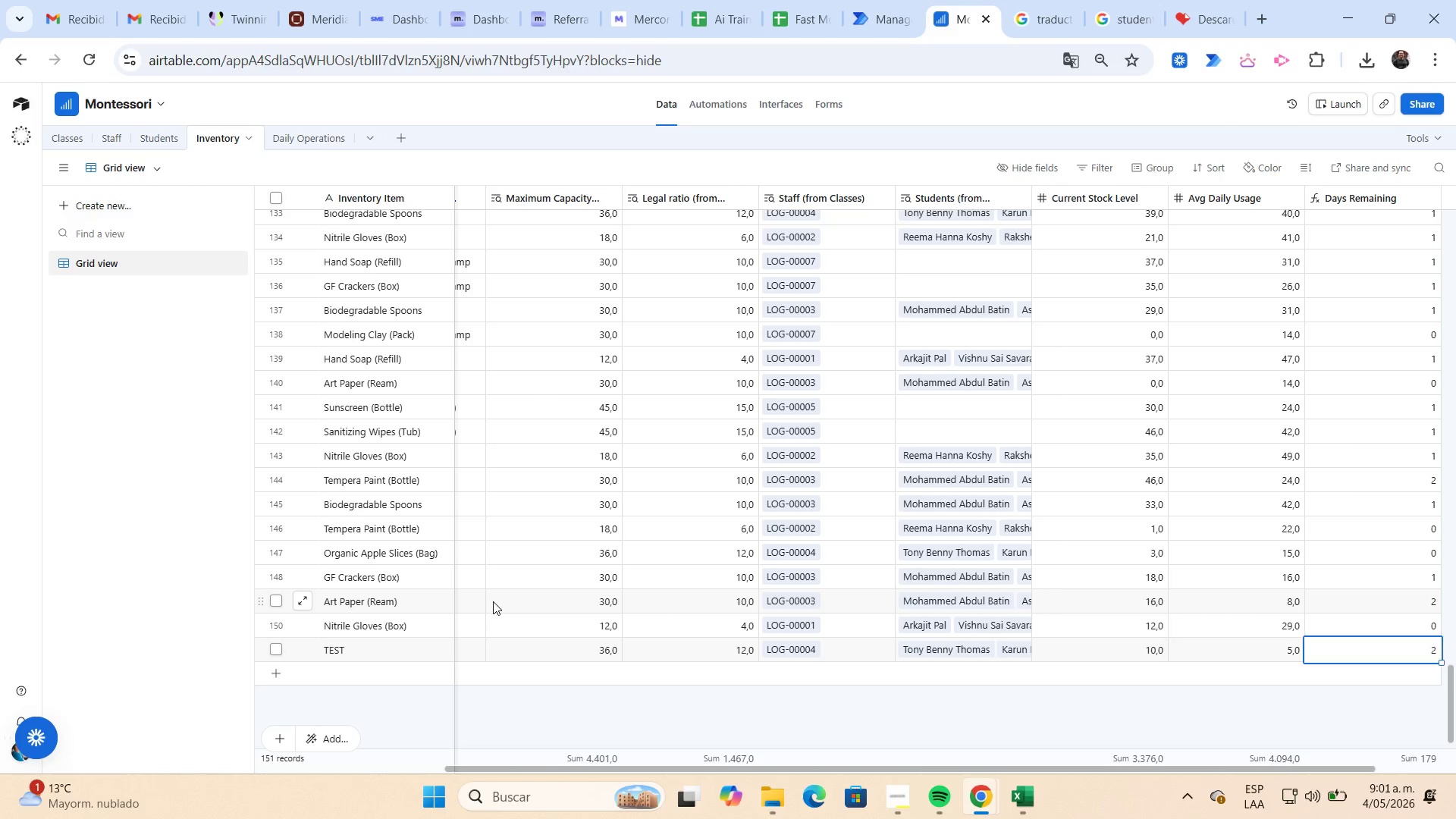 
key(ArrowRight)
 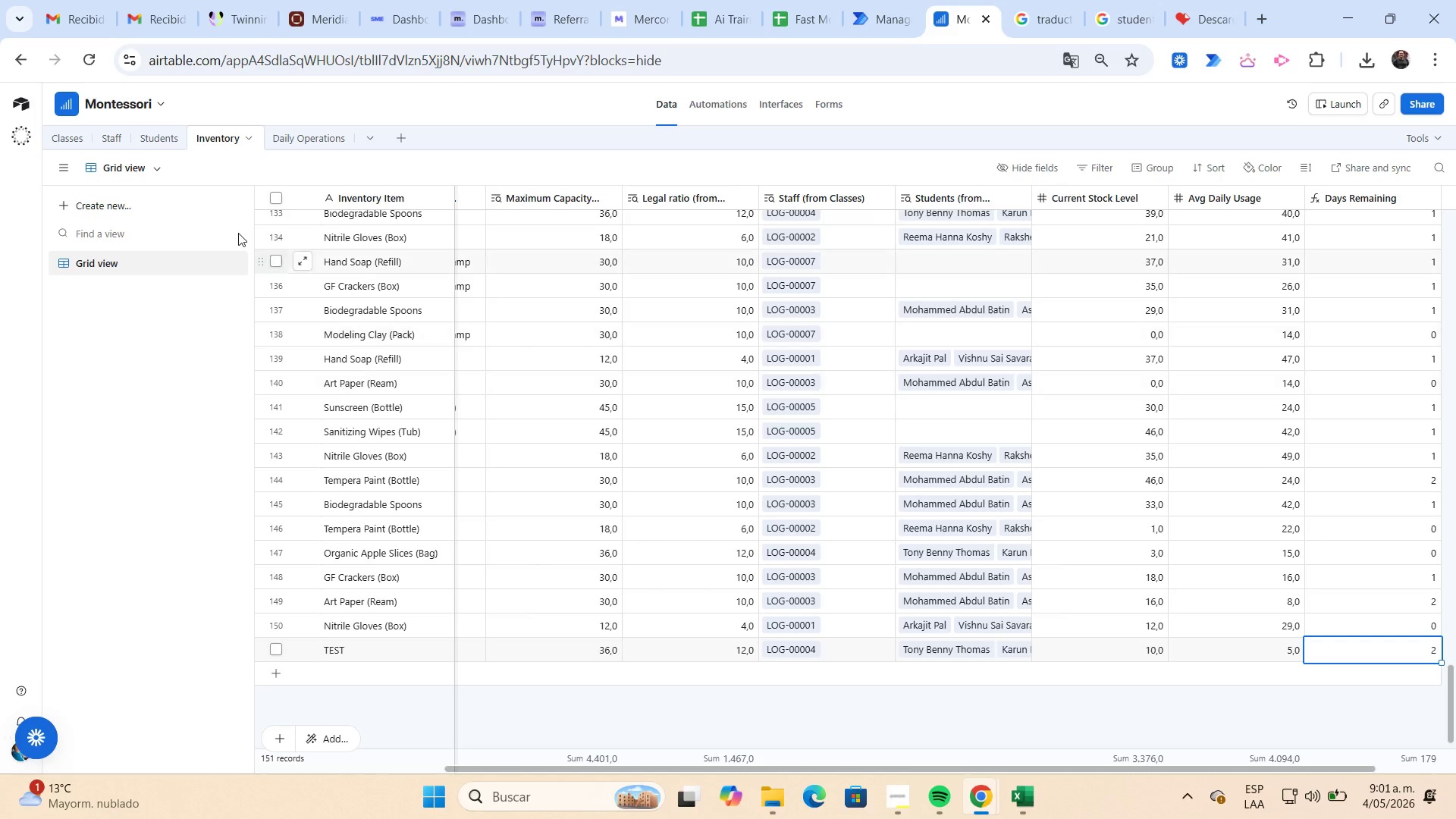 
left_click([175, 27])
 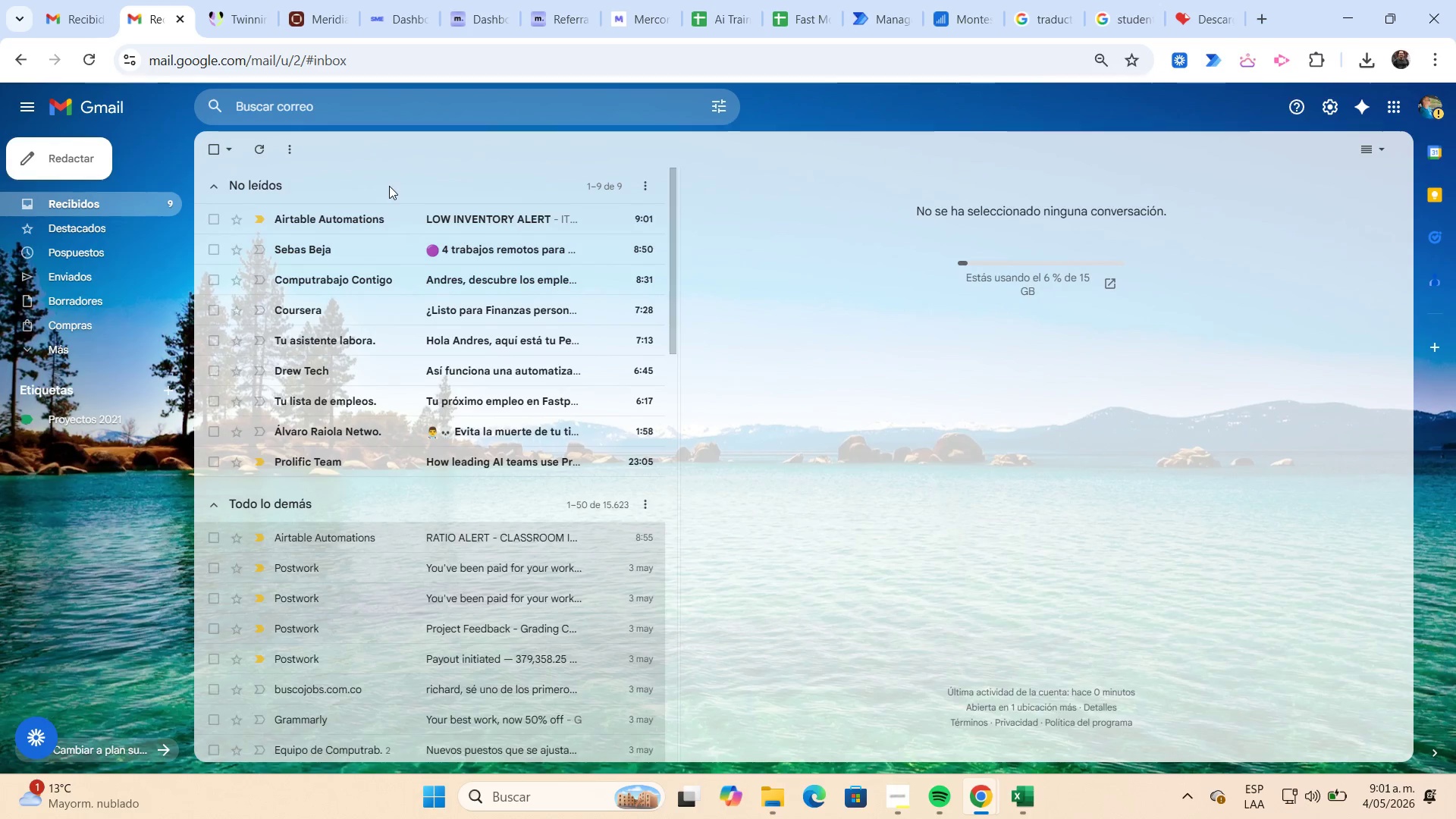 
left_click([391, 224])
 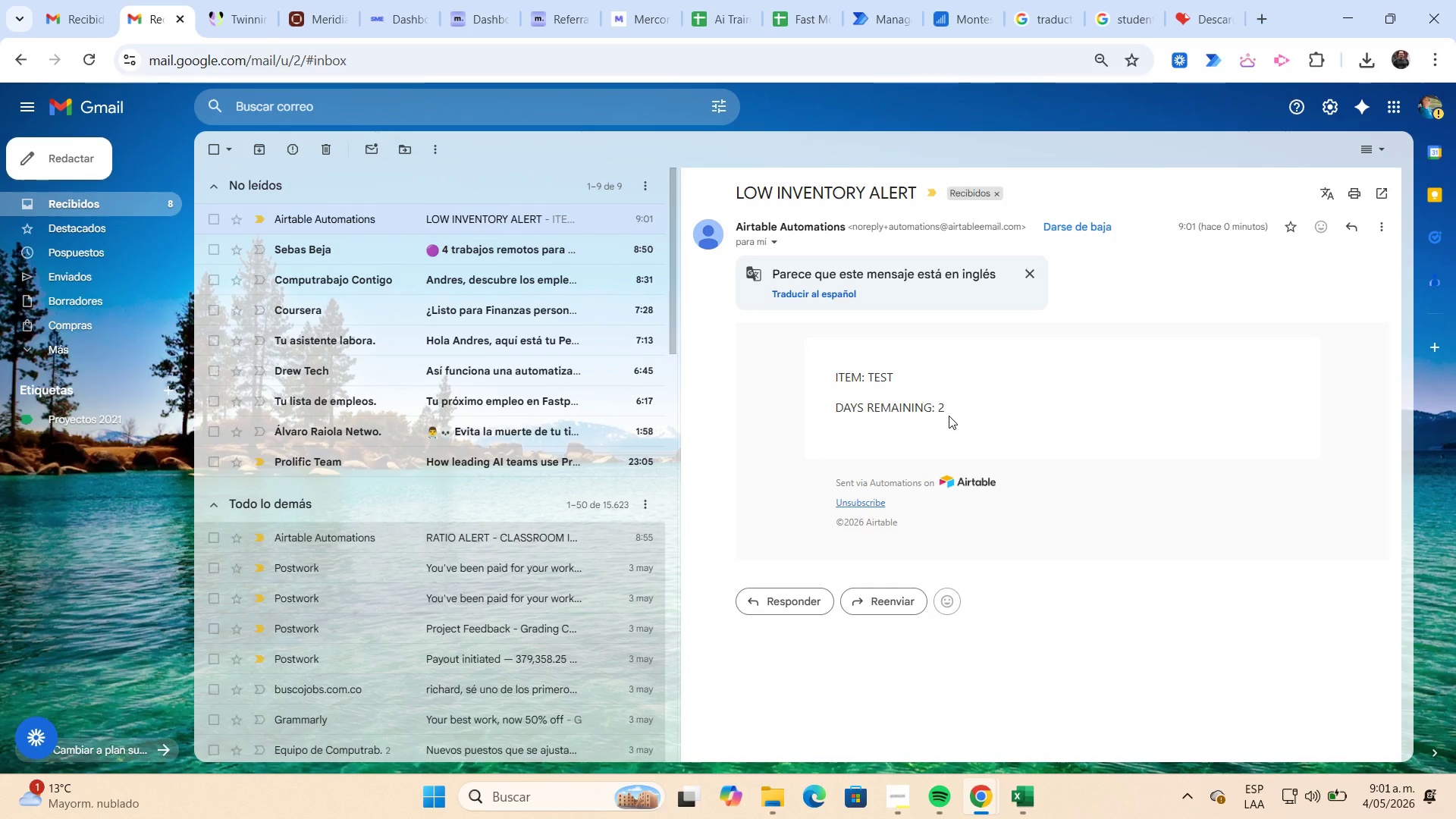 
wait(18.62)
 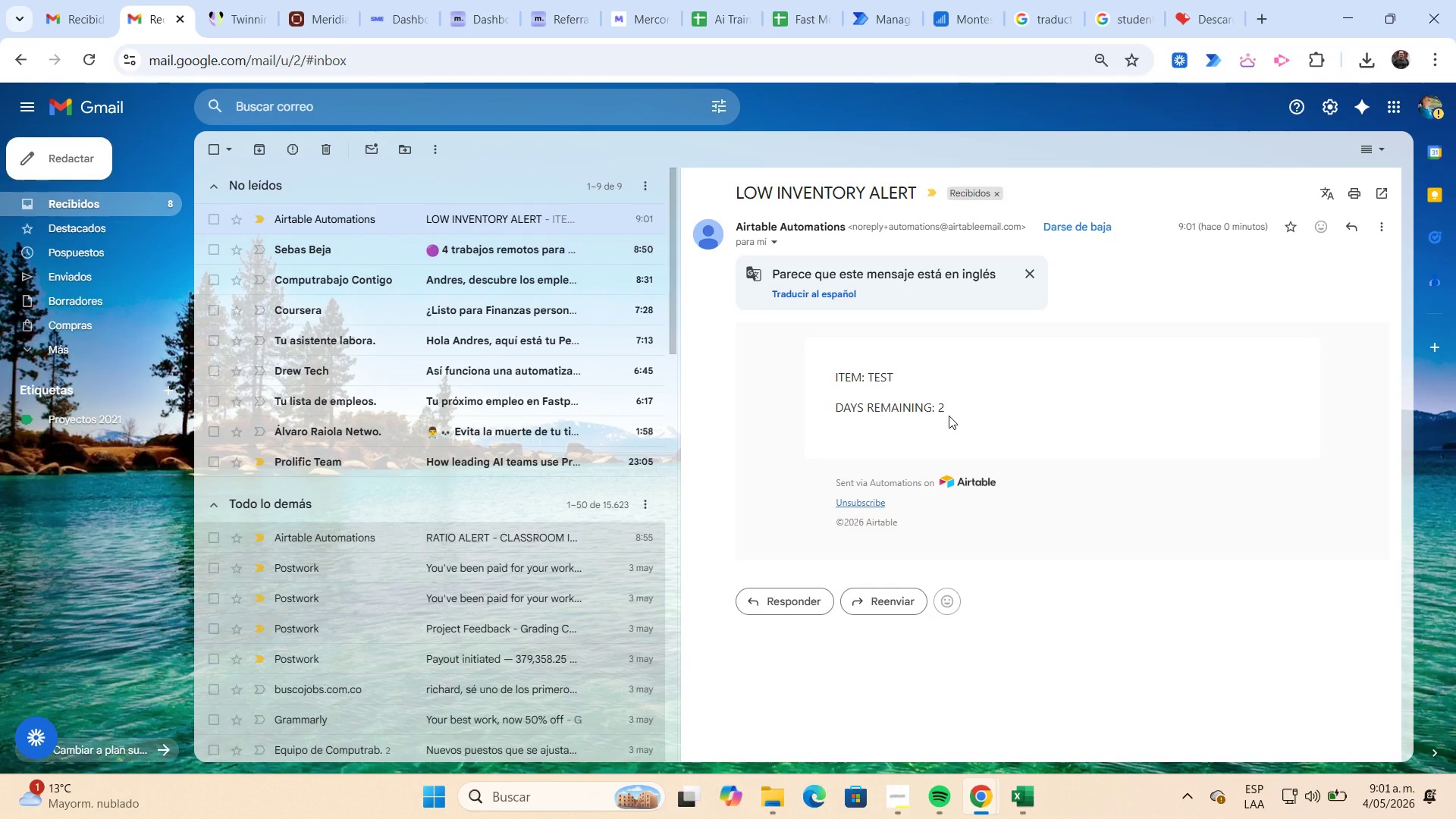 
left_click([215, 428])
 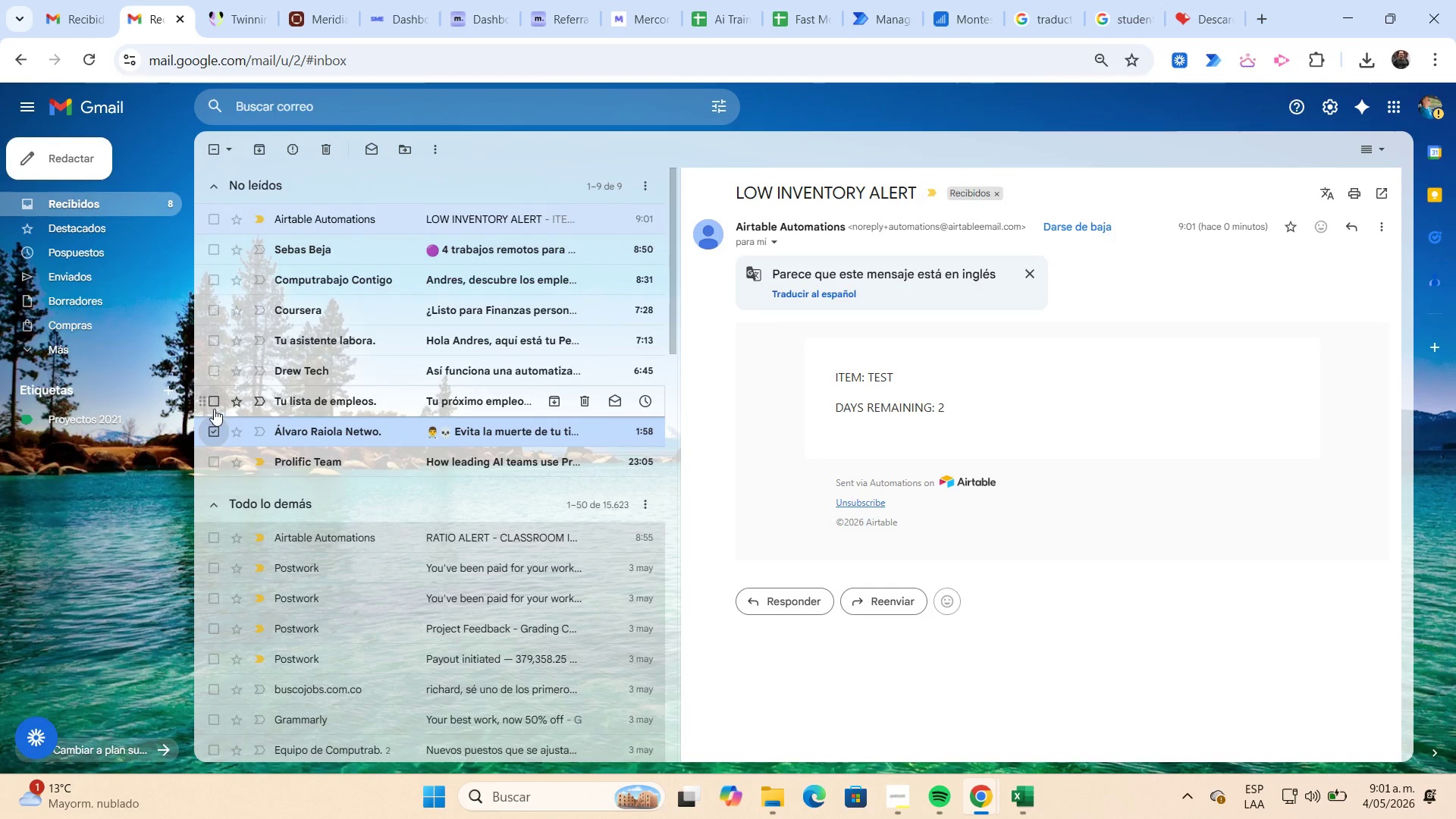 
left_click([214, 404])
 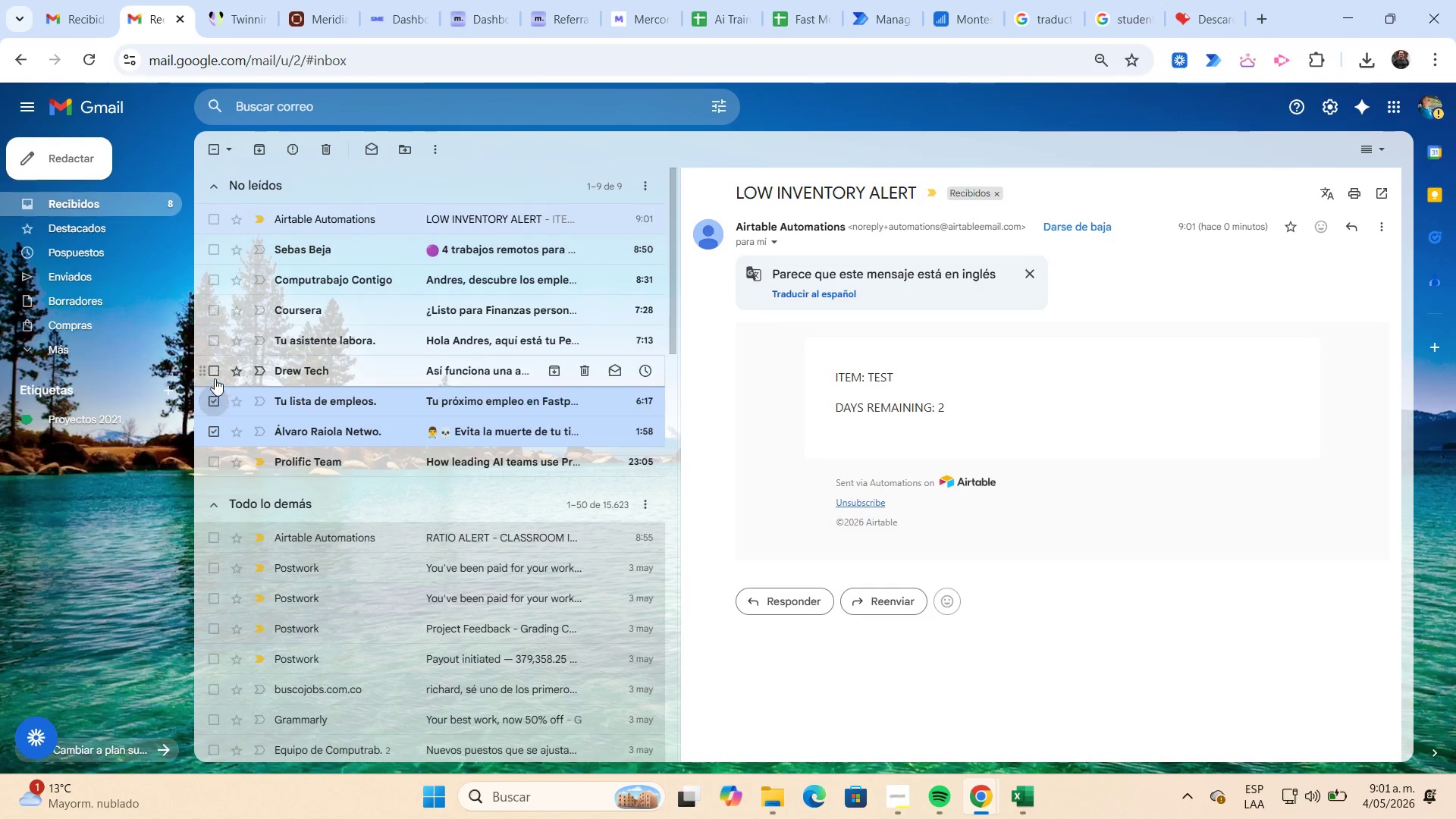 
left_click([214, 372])
 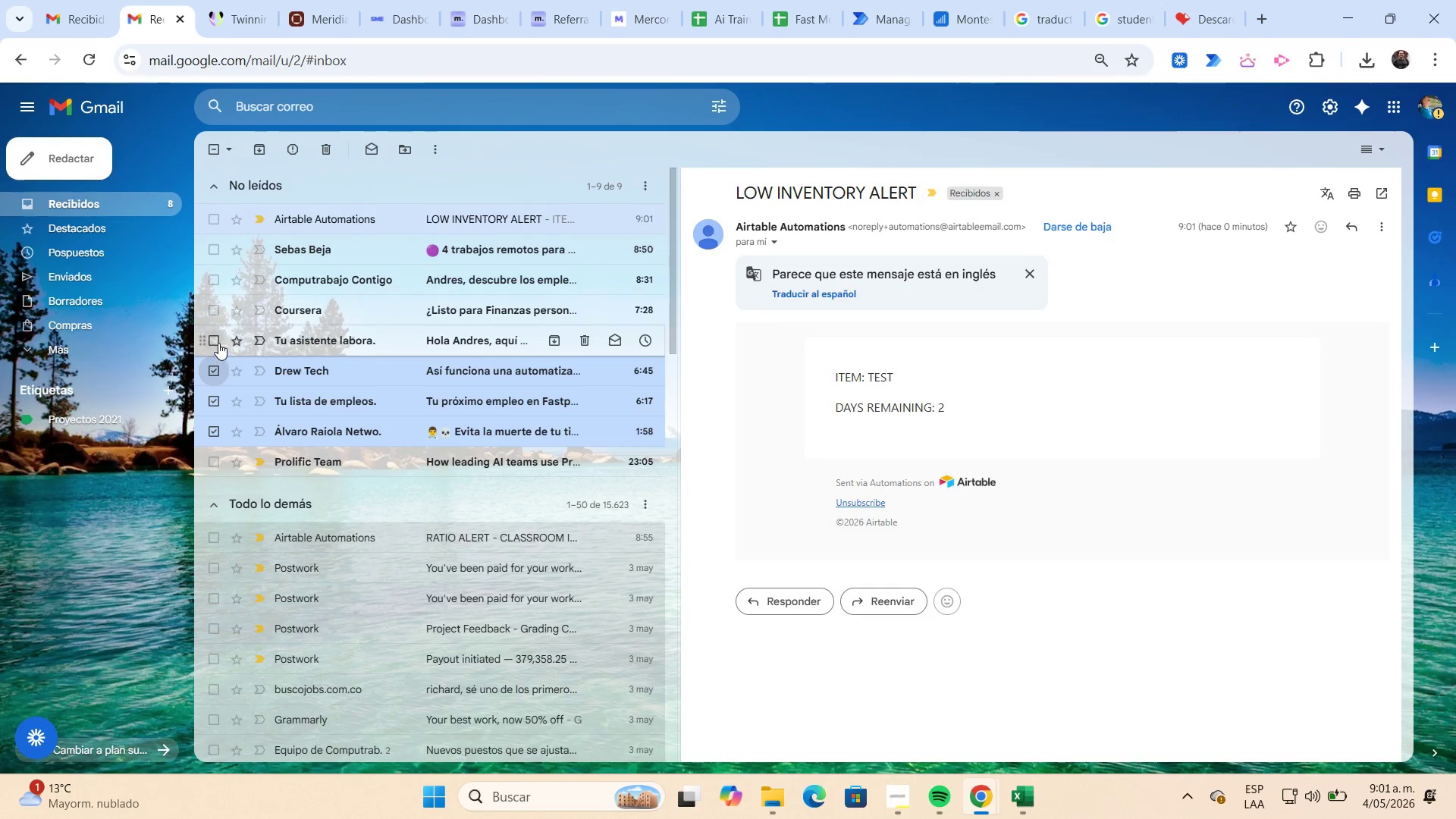 
left_click([217, 342])
 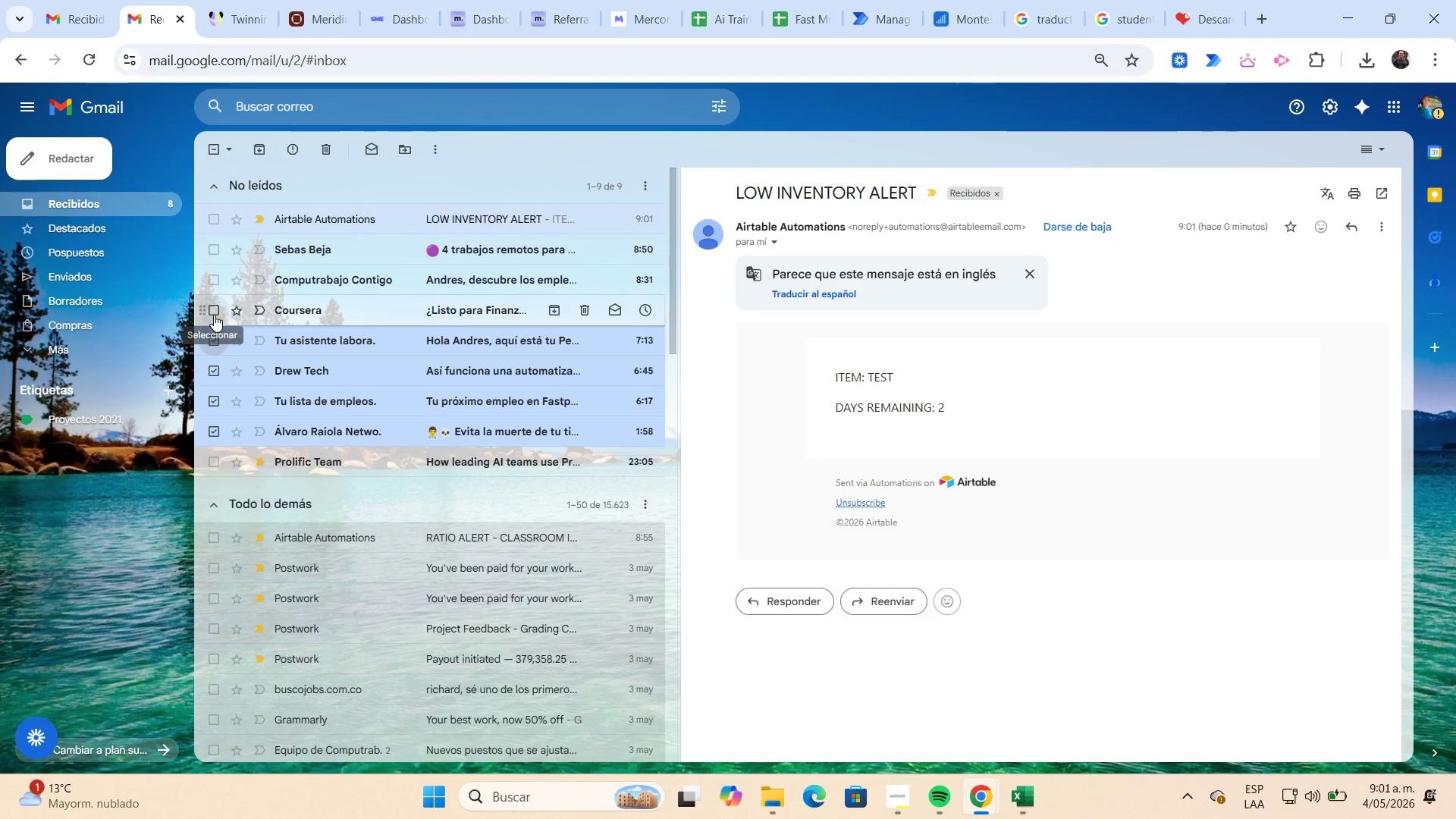 
left_click([214, 314])
 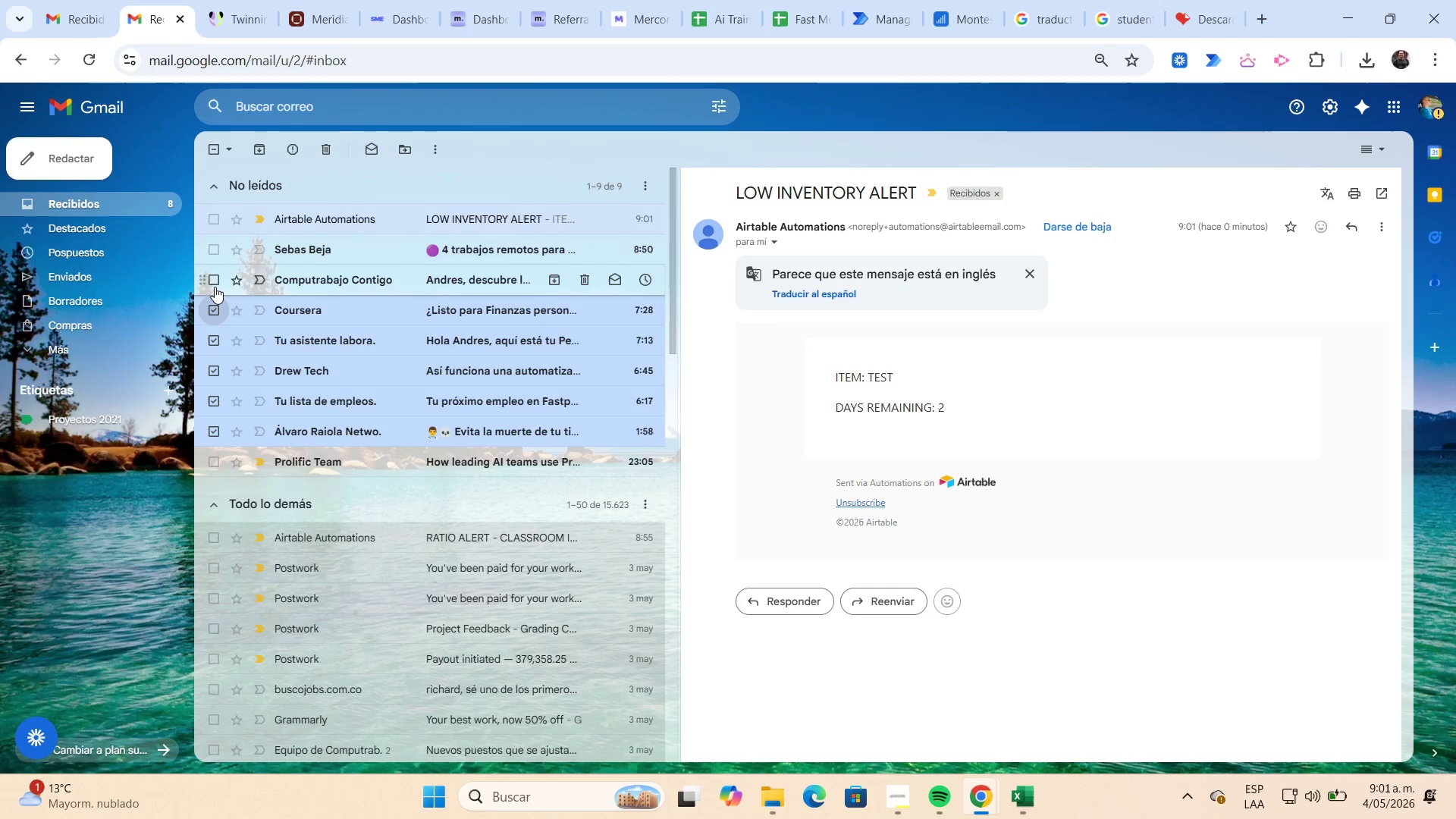 
left_click([215, 285])
 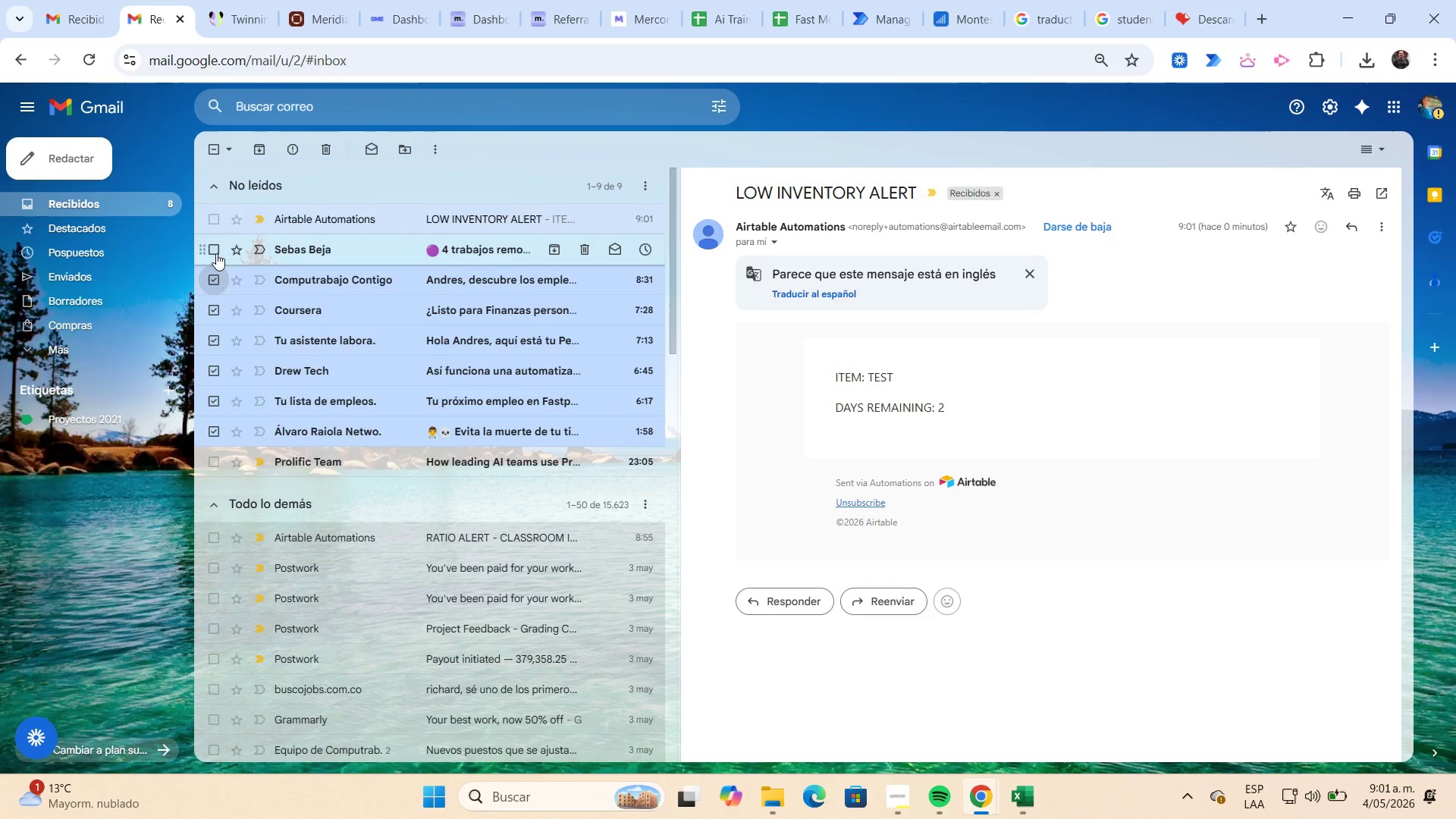 
left_click([215, 248])
 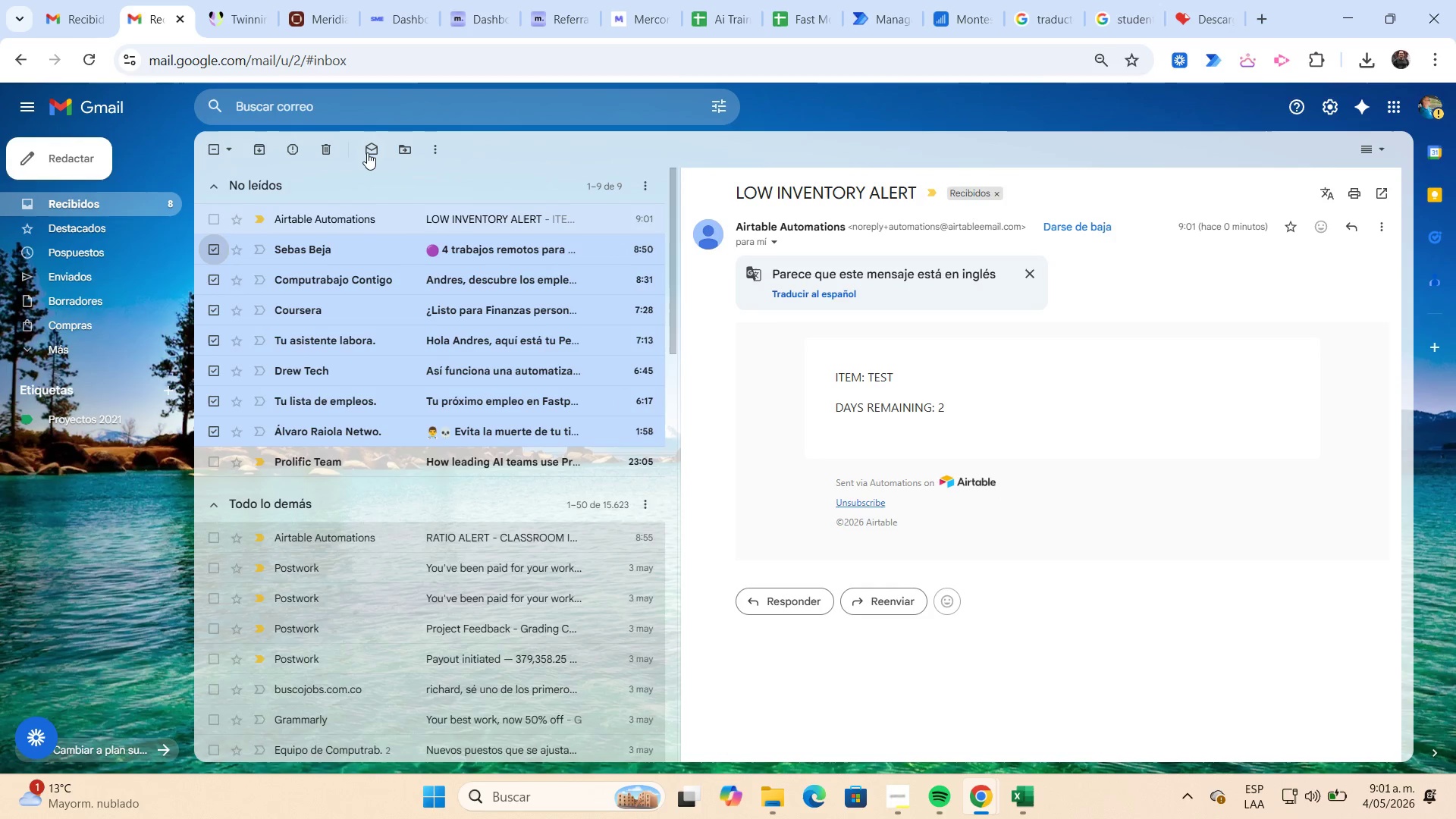 
left_click([367, 152])
 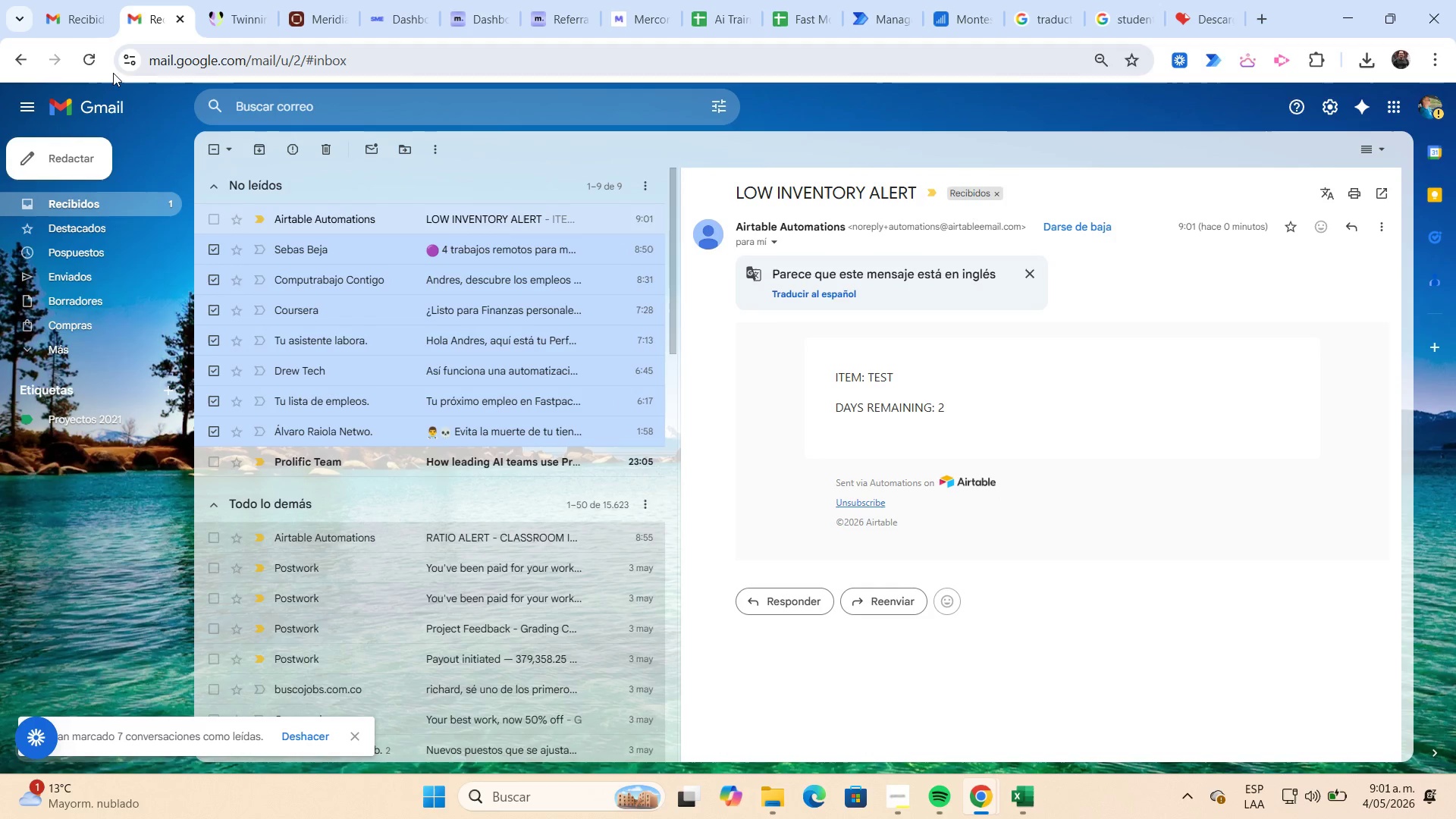 
left_click([104, 69])
 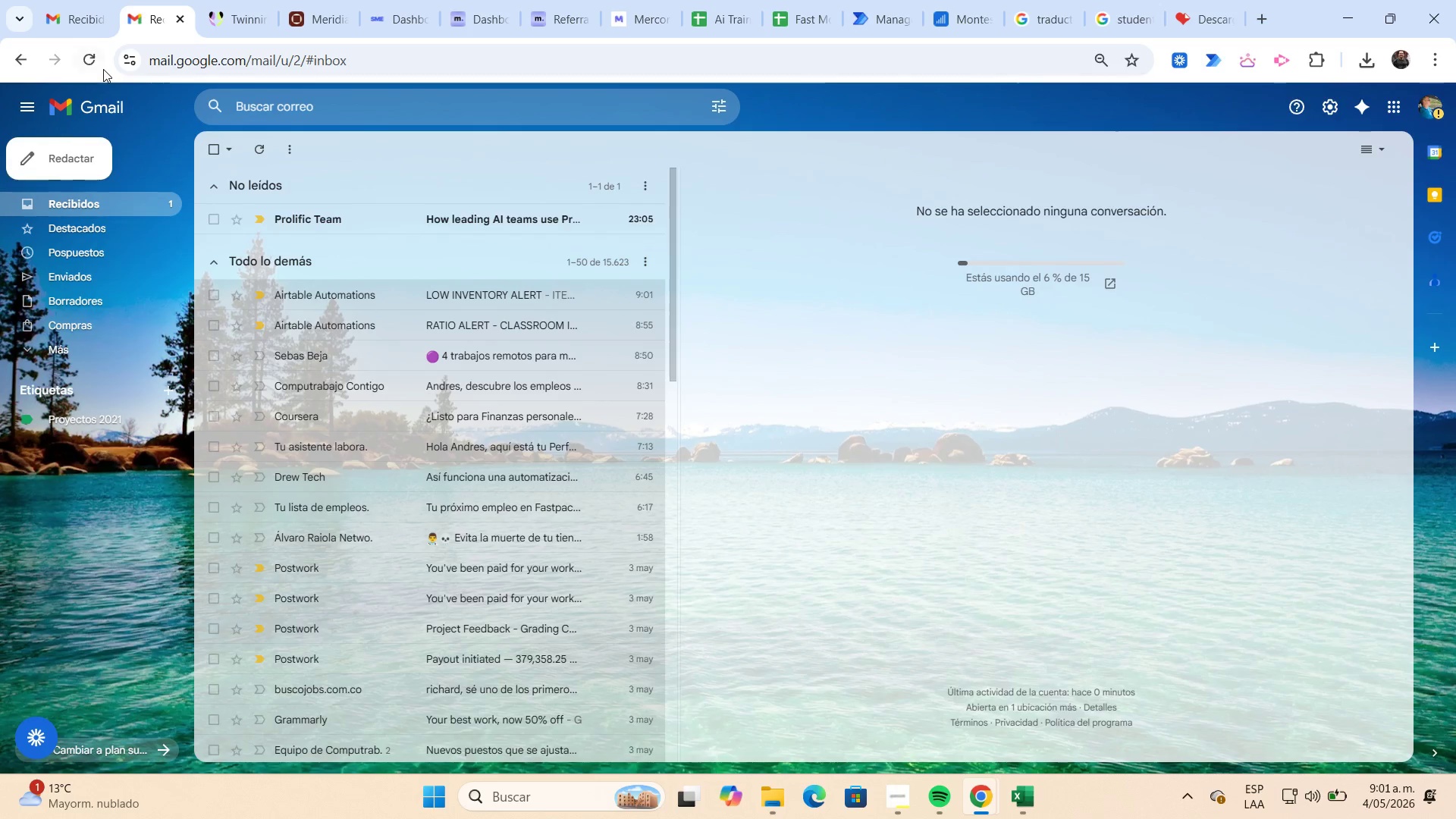 
wait(5.94)
 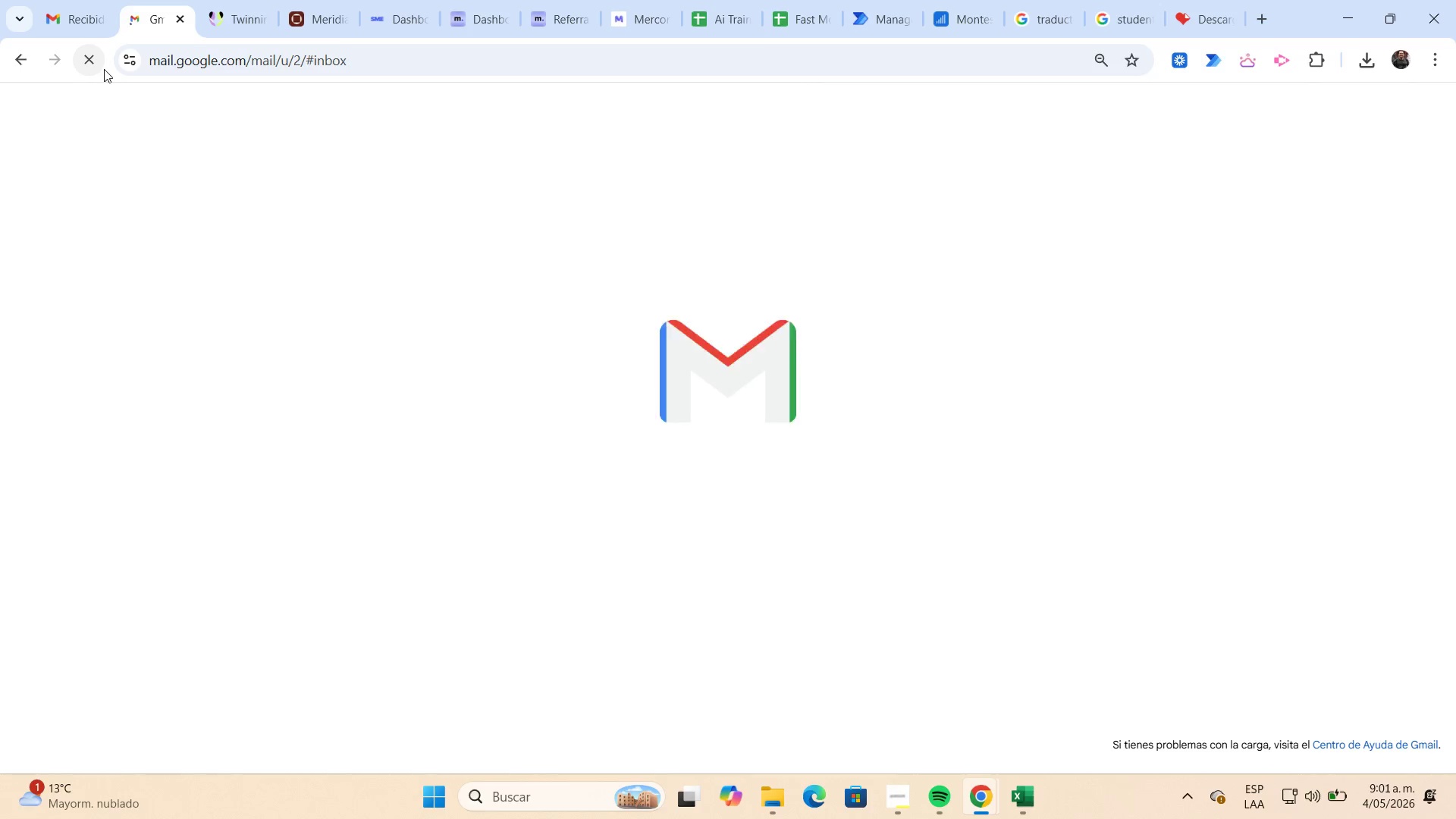 
left_click([302, 210])
 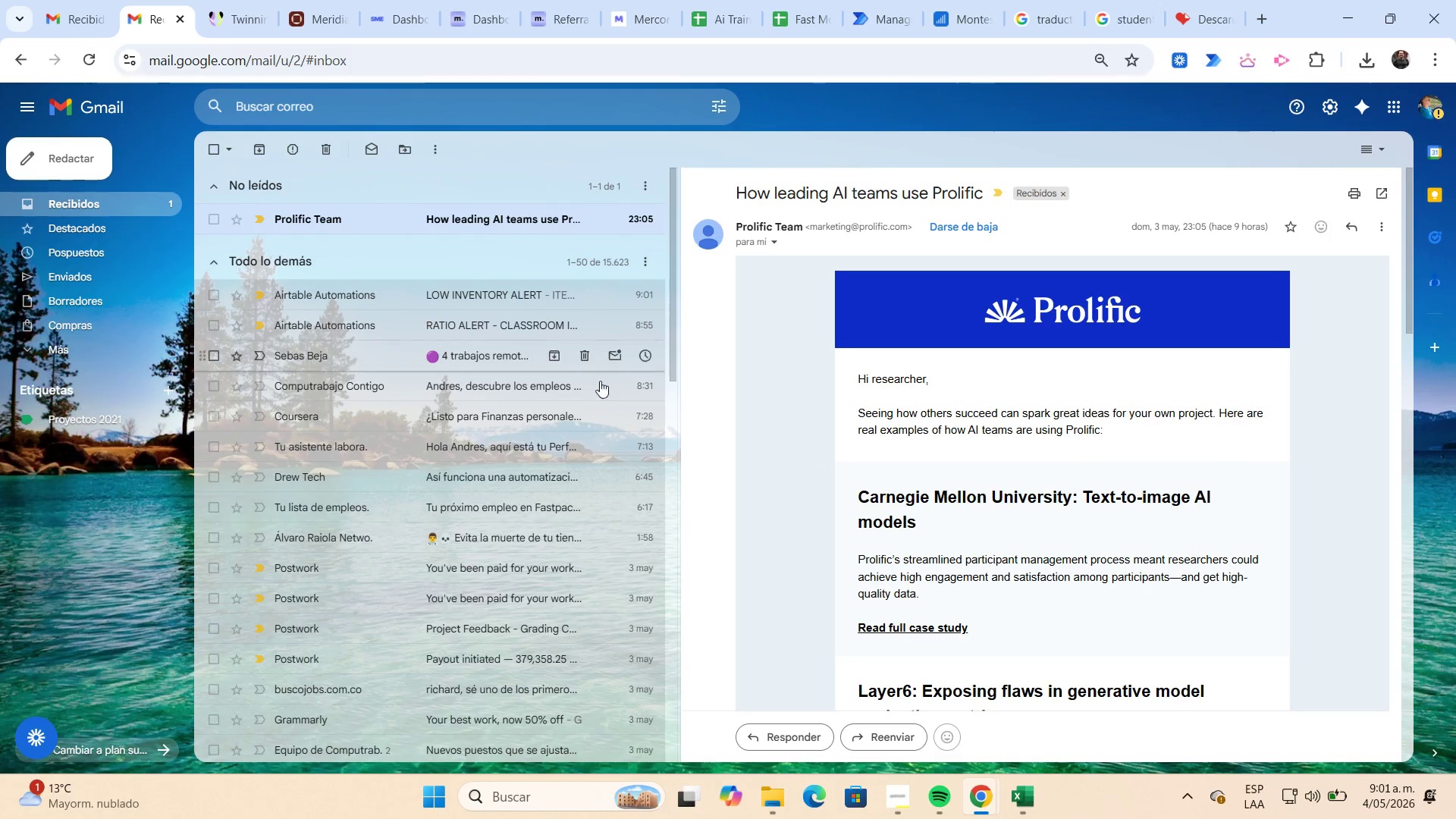 
scroll: coordinate [802, 435], scroll_direction: down, amount: 11.0
 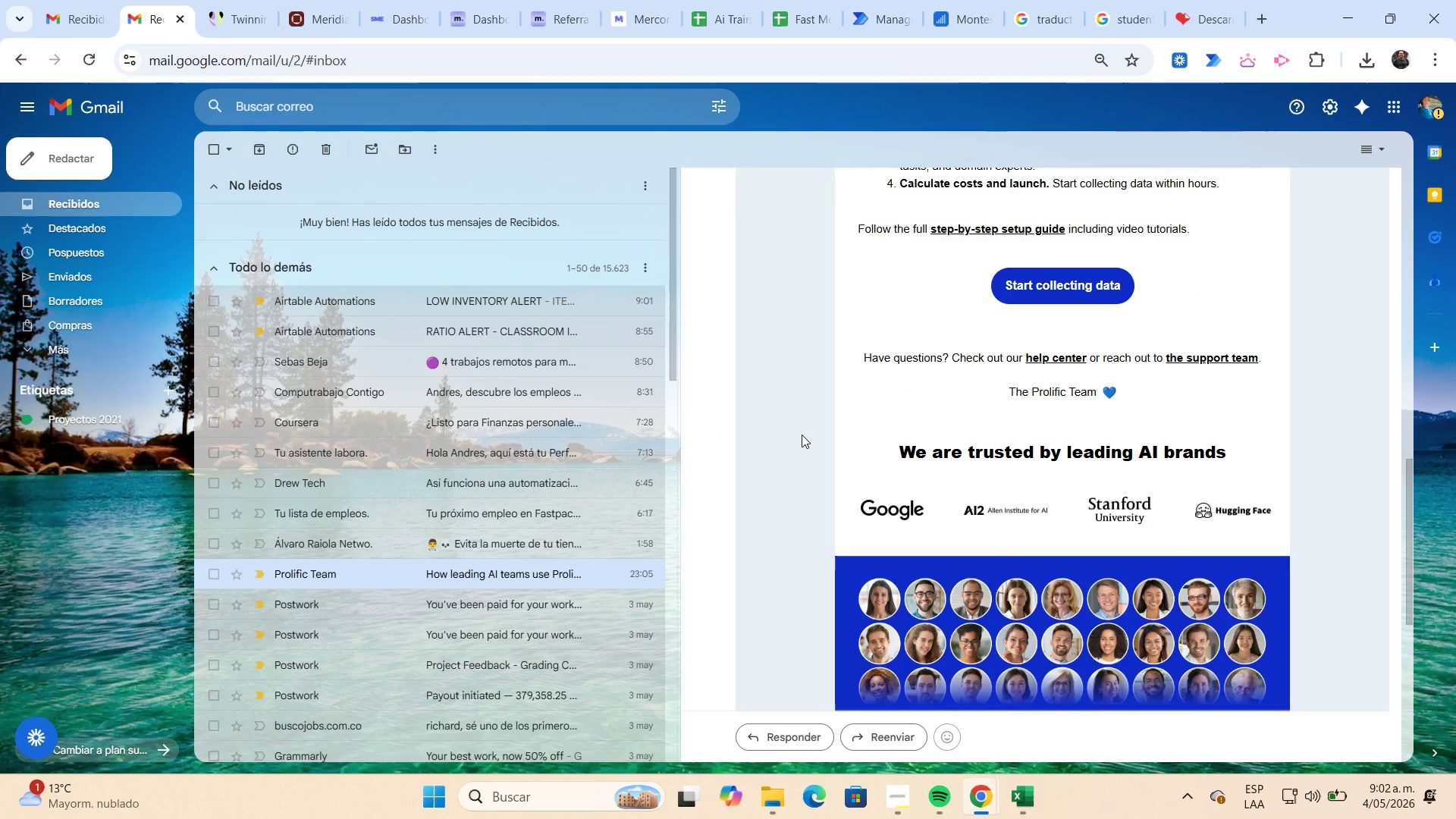 
scroll: coordinate [799, 429], scroll_direction: up, amount: 13.0
 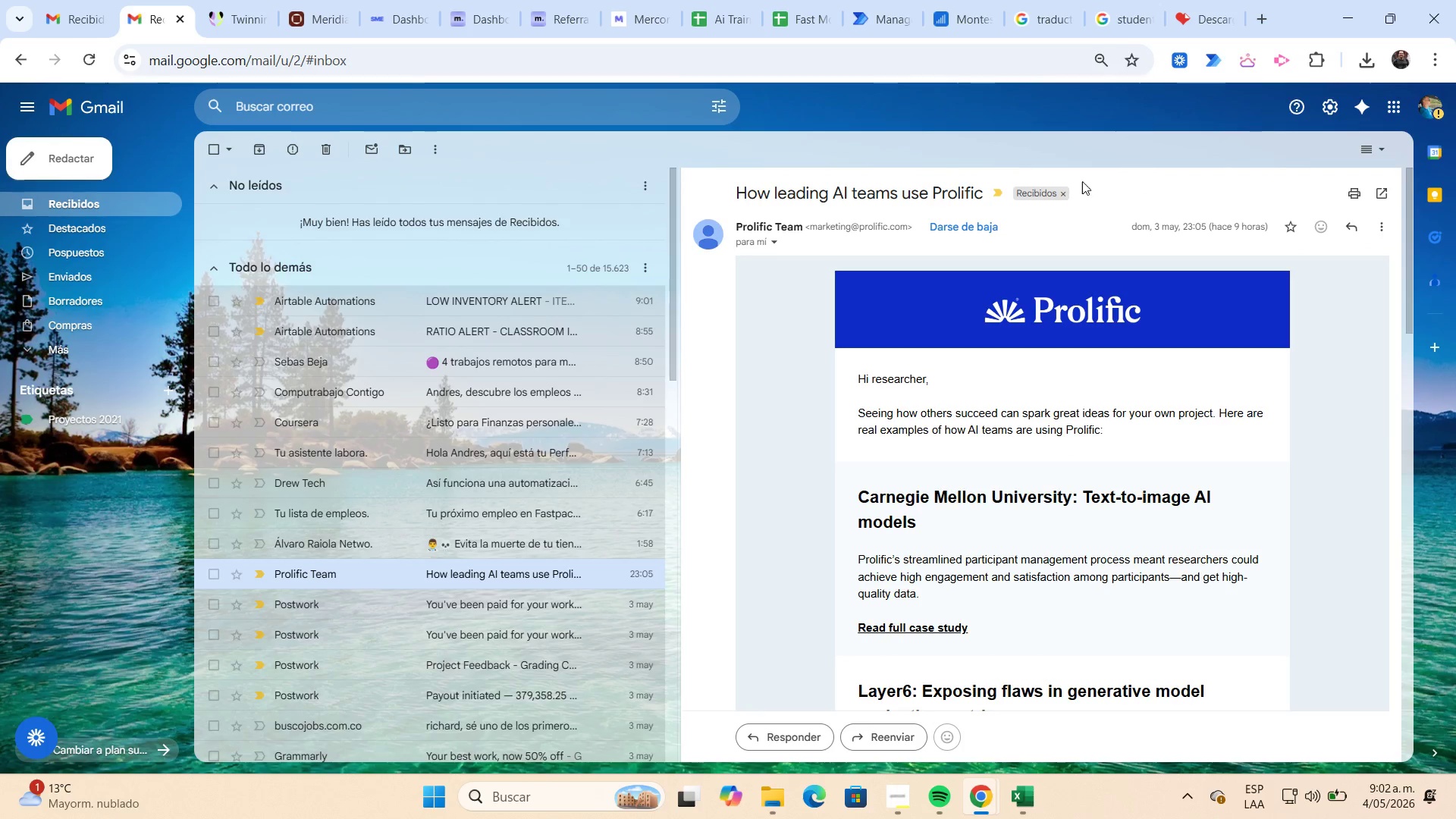 
left_click([956, 31])
 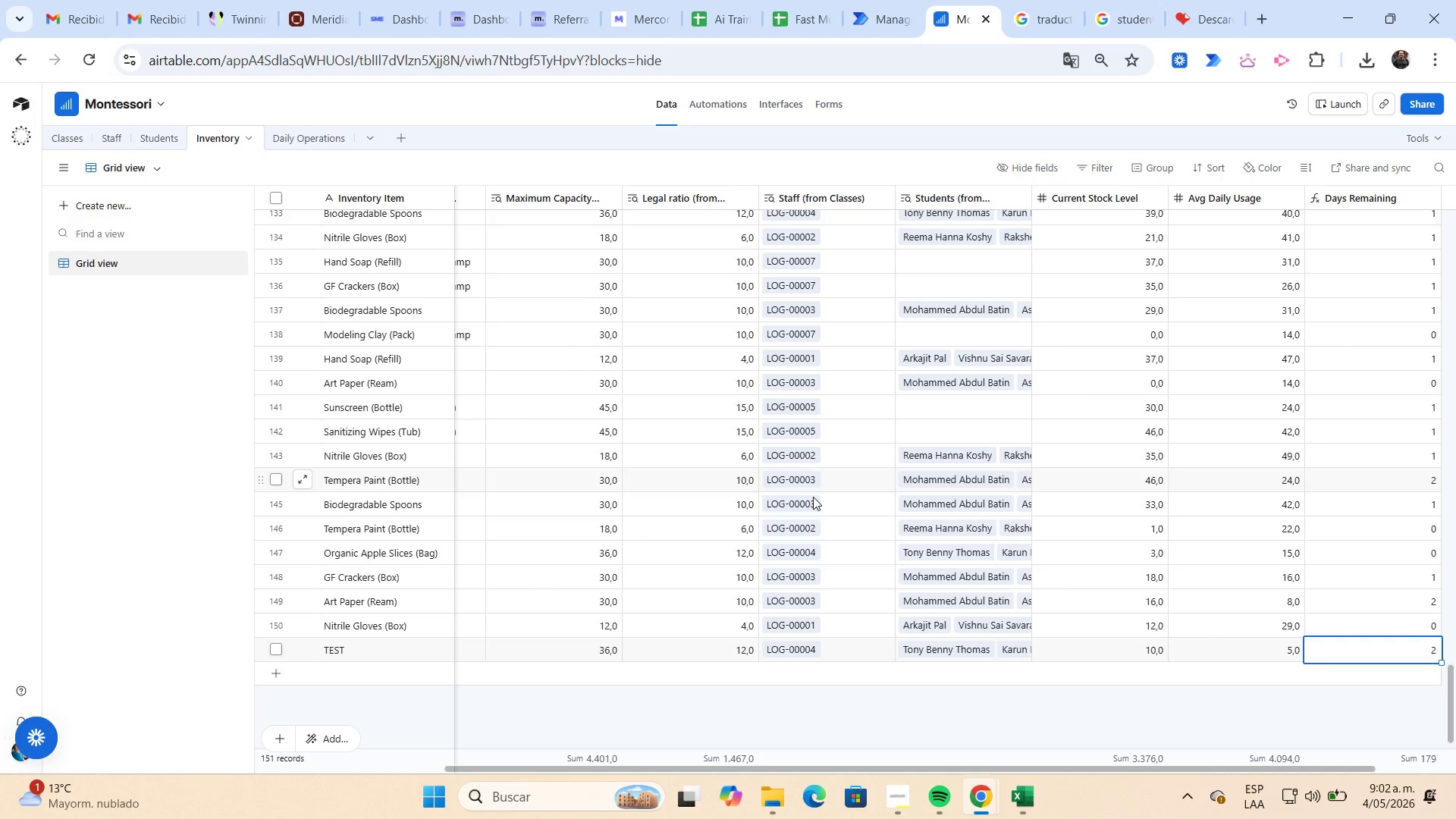 
wait(5.58)
 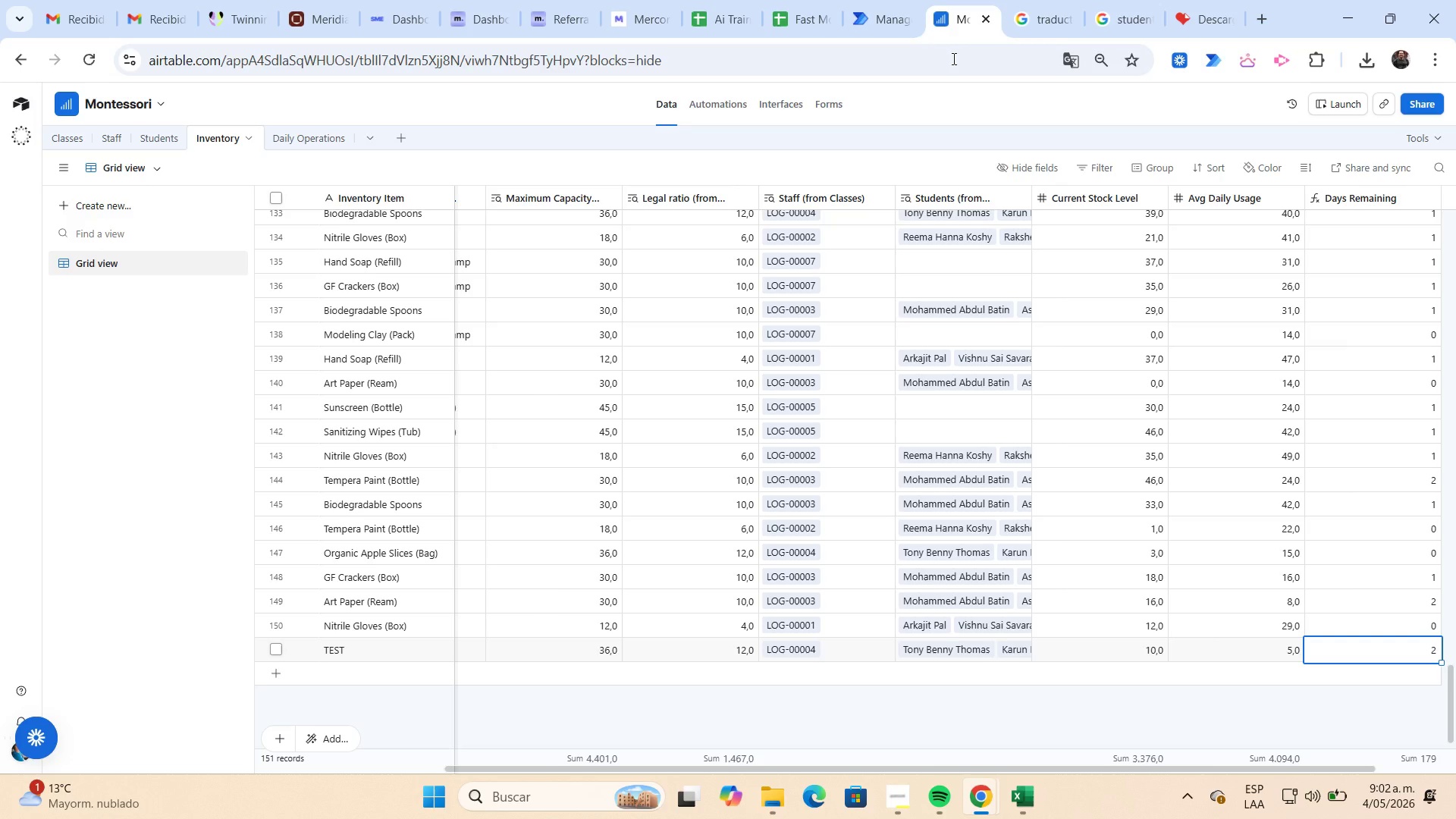 
left_click([905, 797])